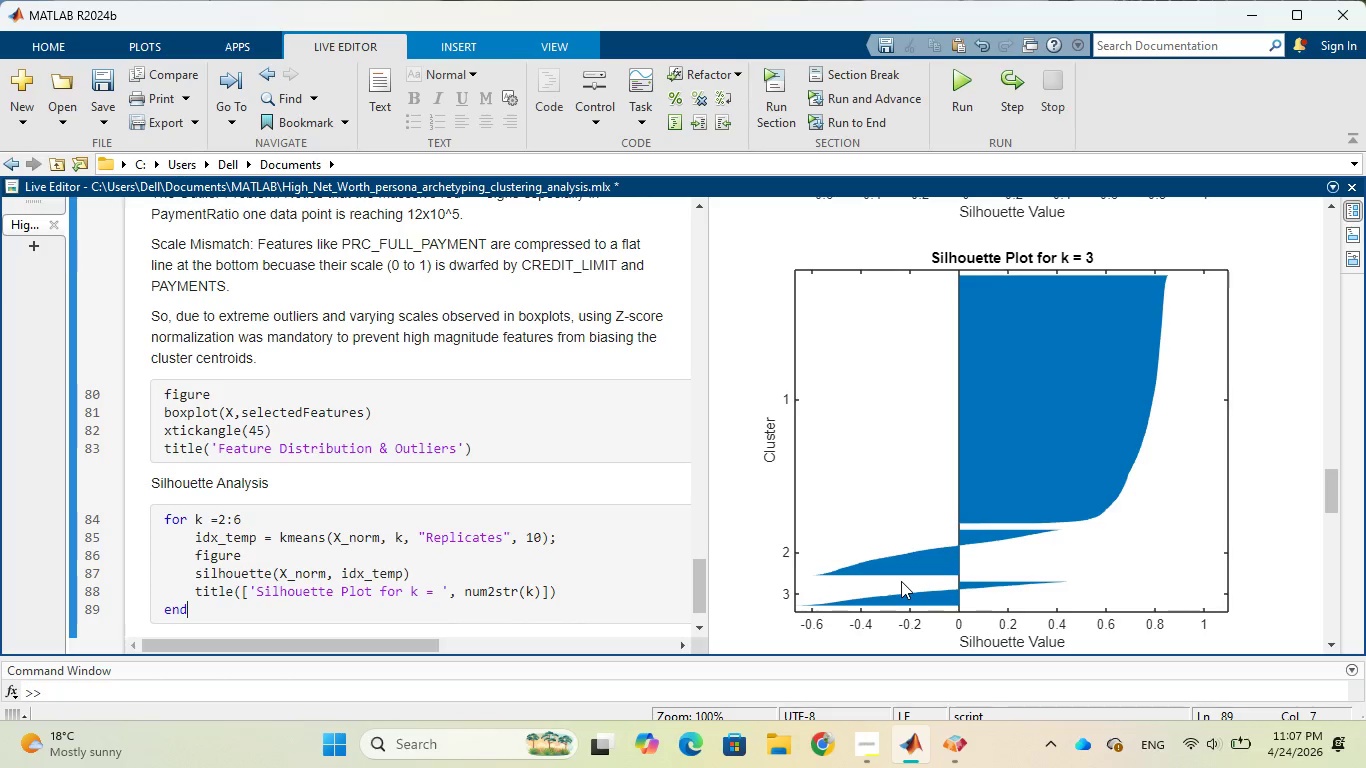 
wait(97.24)
 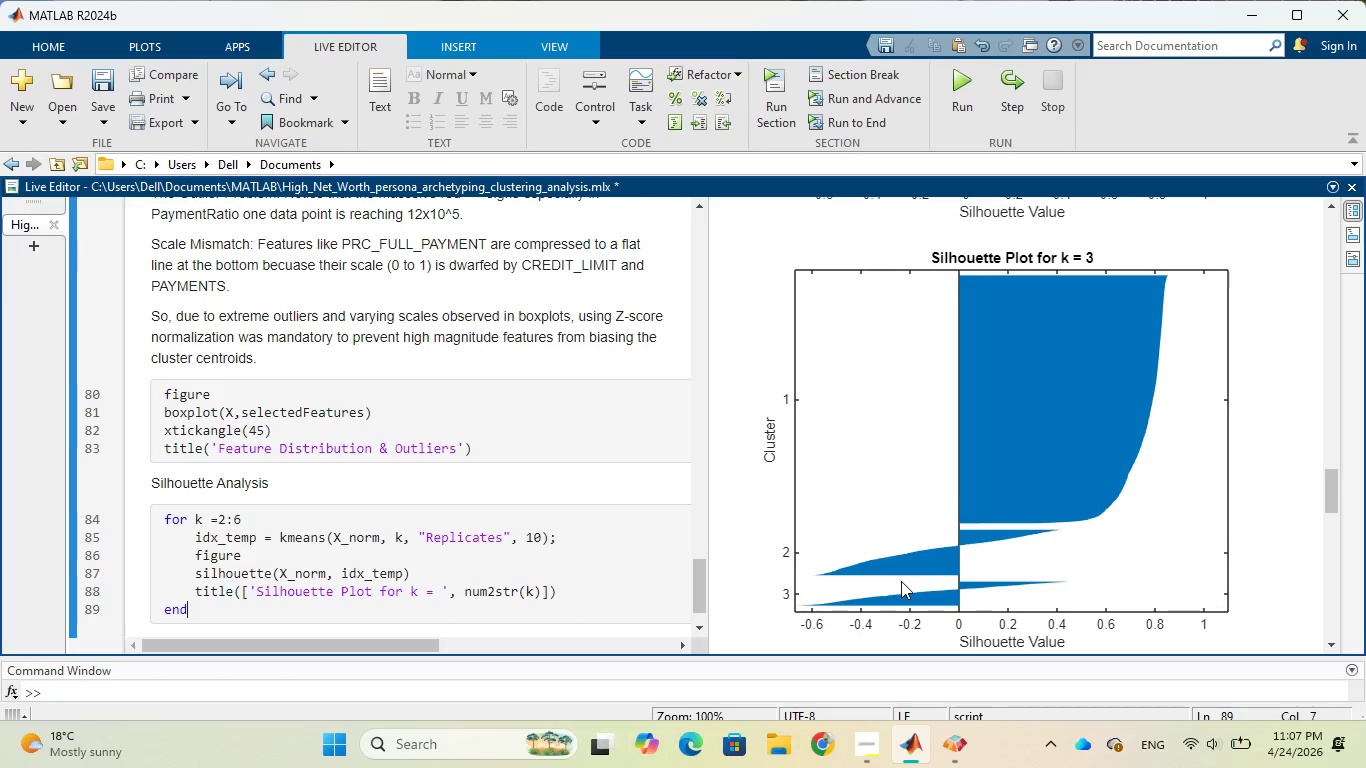 
scroll: coordinate [1005, 515], scroll_direction: down, amount: 5.0
 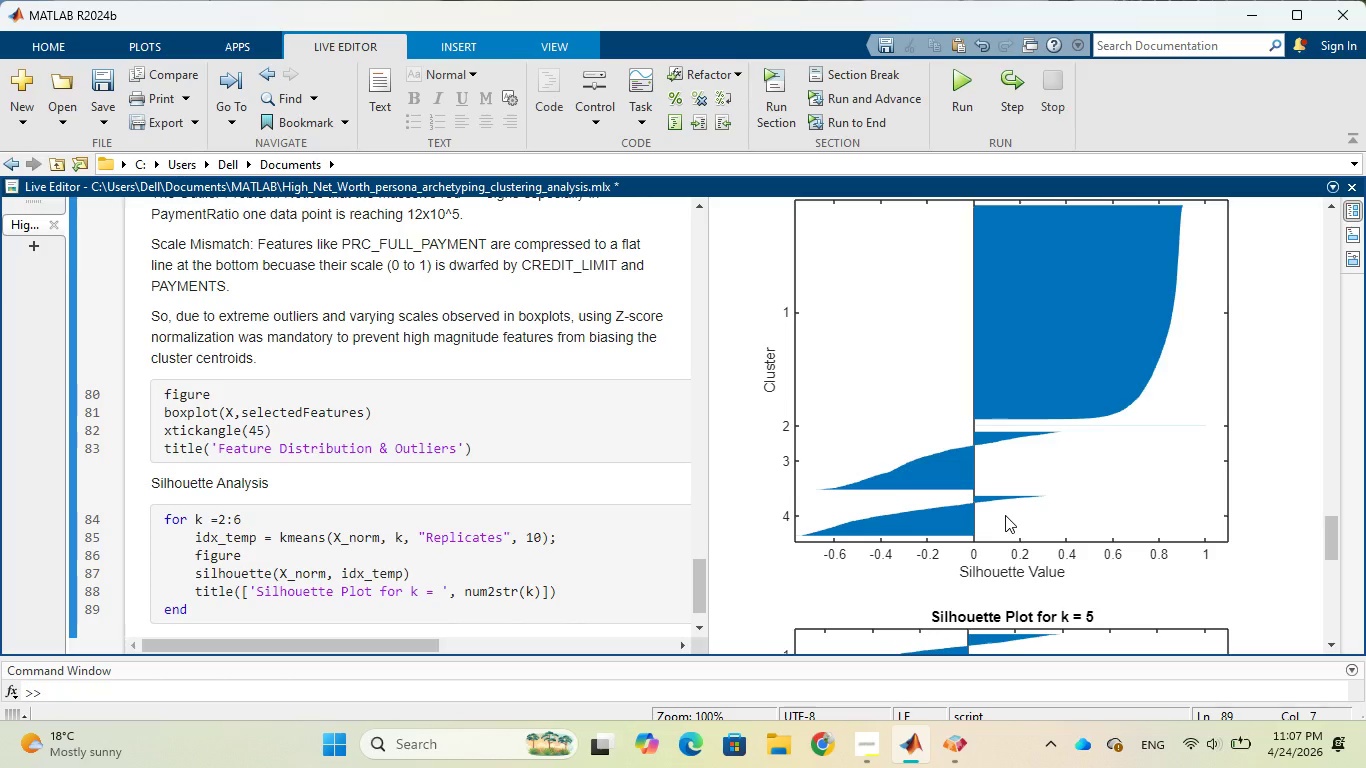 
scroll: coordinate [1005, 515], scroll_direction: up, amount: 1.0
 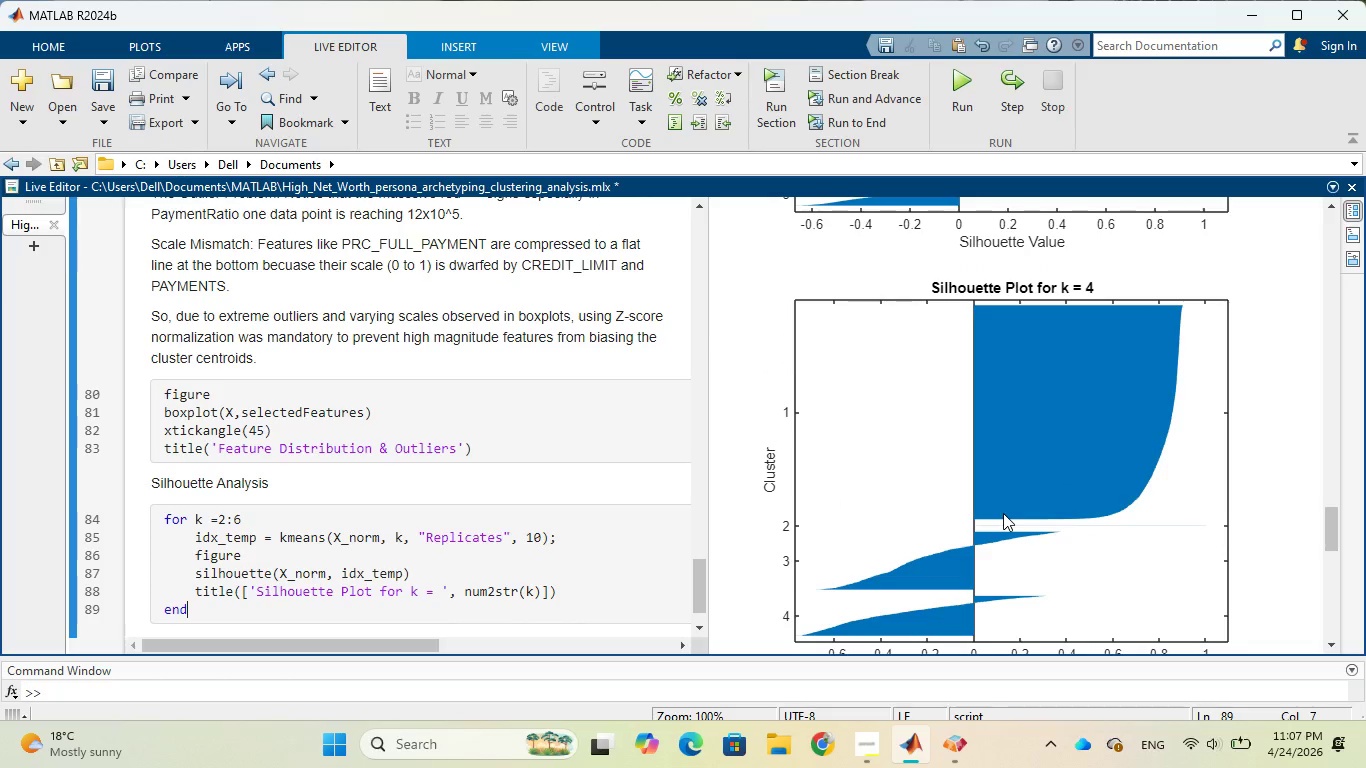 
scroll: coordinate [1003, 513], scroll_direction: down, amount: 4.0
 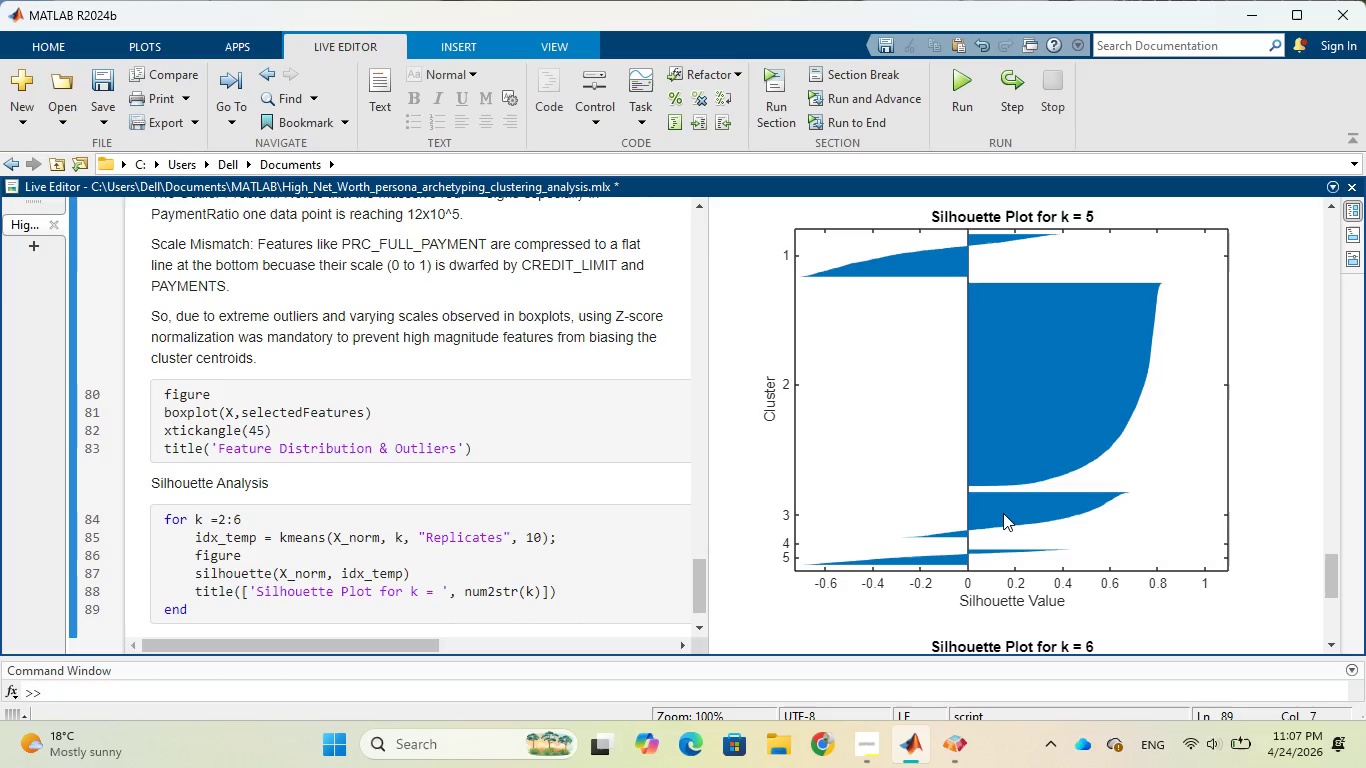 
scroll: coordinate [1003, 513], scroll_direction: up, amount: 2.0
 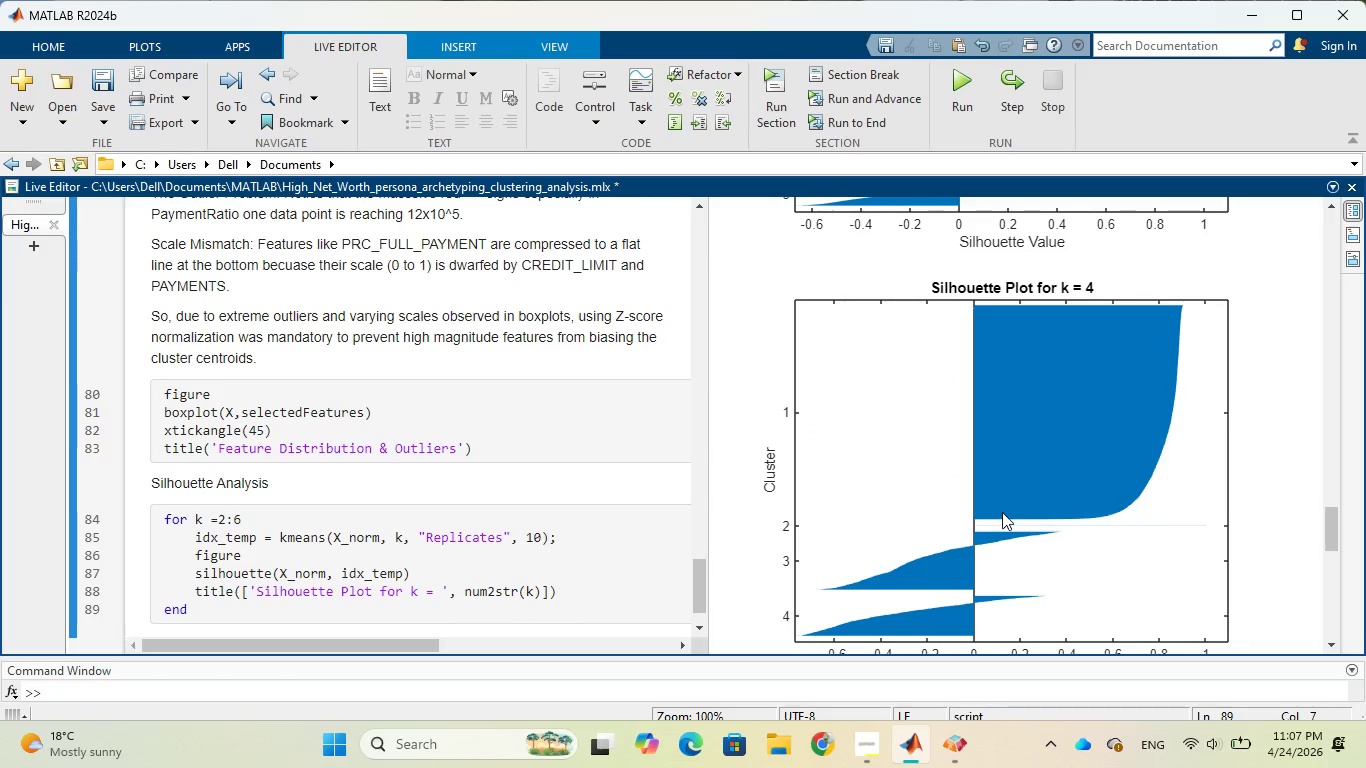 
scroll: coordinate [1001, 512], scroll_direction: down, amount: 10.0
 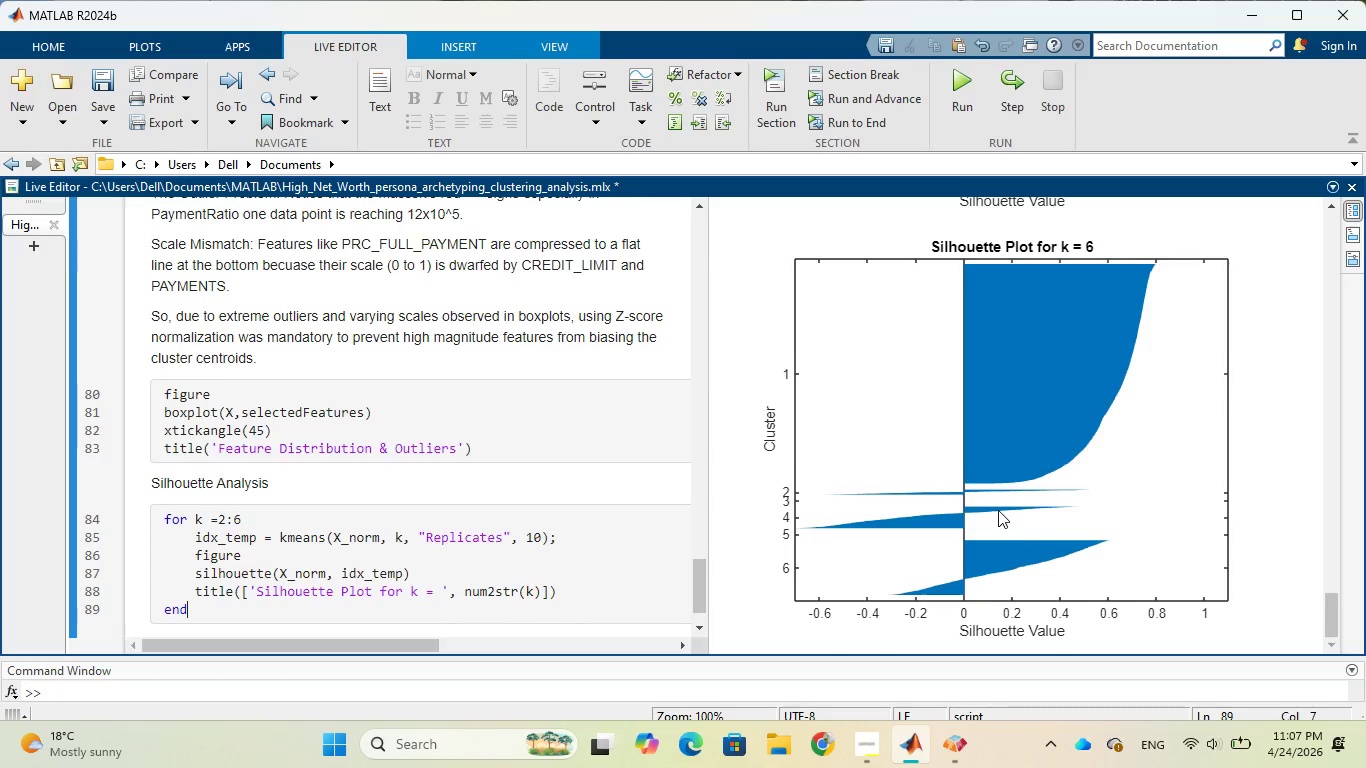 
scroll: coordinate [998, 510], scroll_direction: up, amount: 6.0
 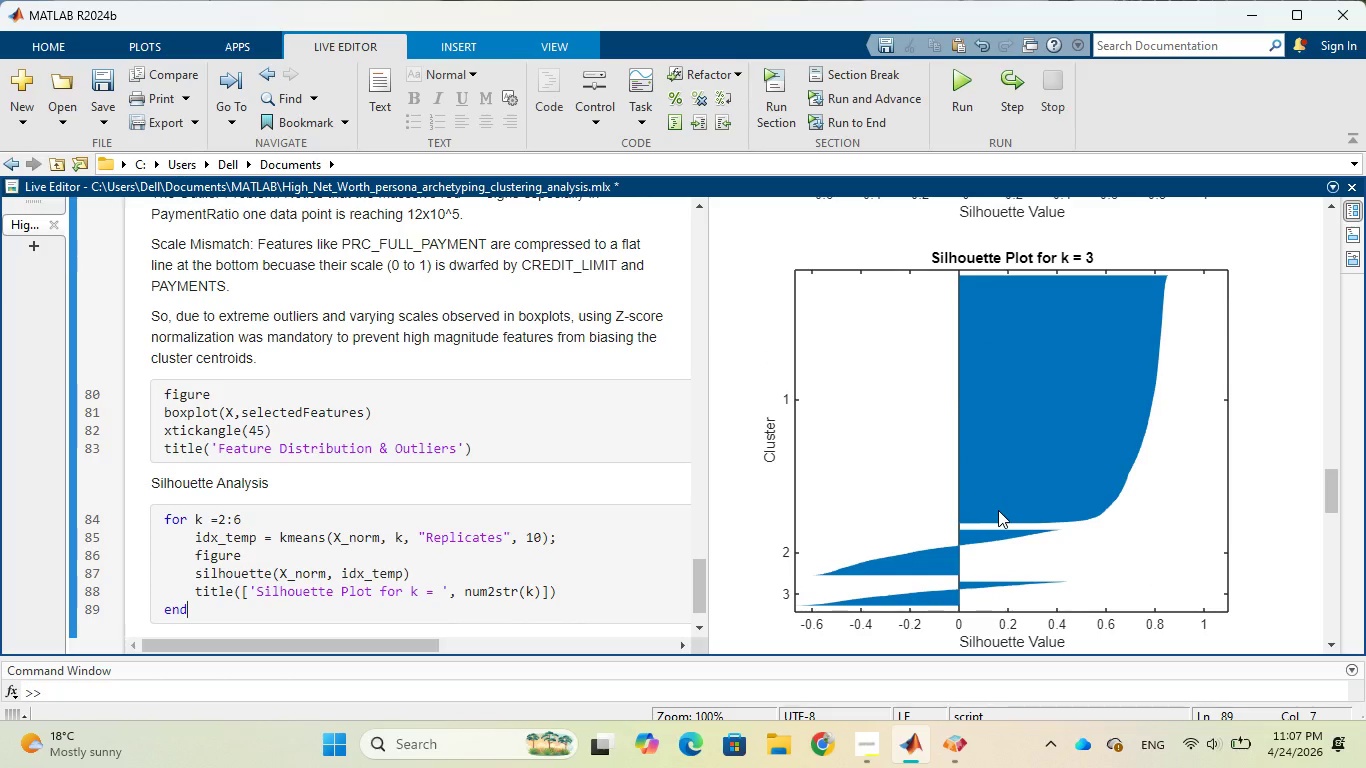 
scroll: coordinate [998, 510], scroll_direction: down, amount: 4.0
 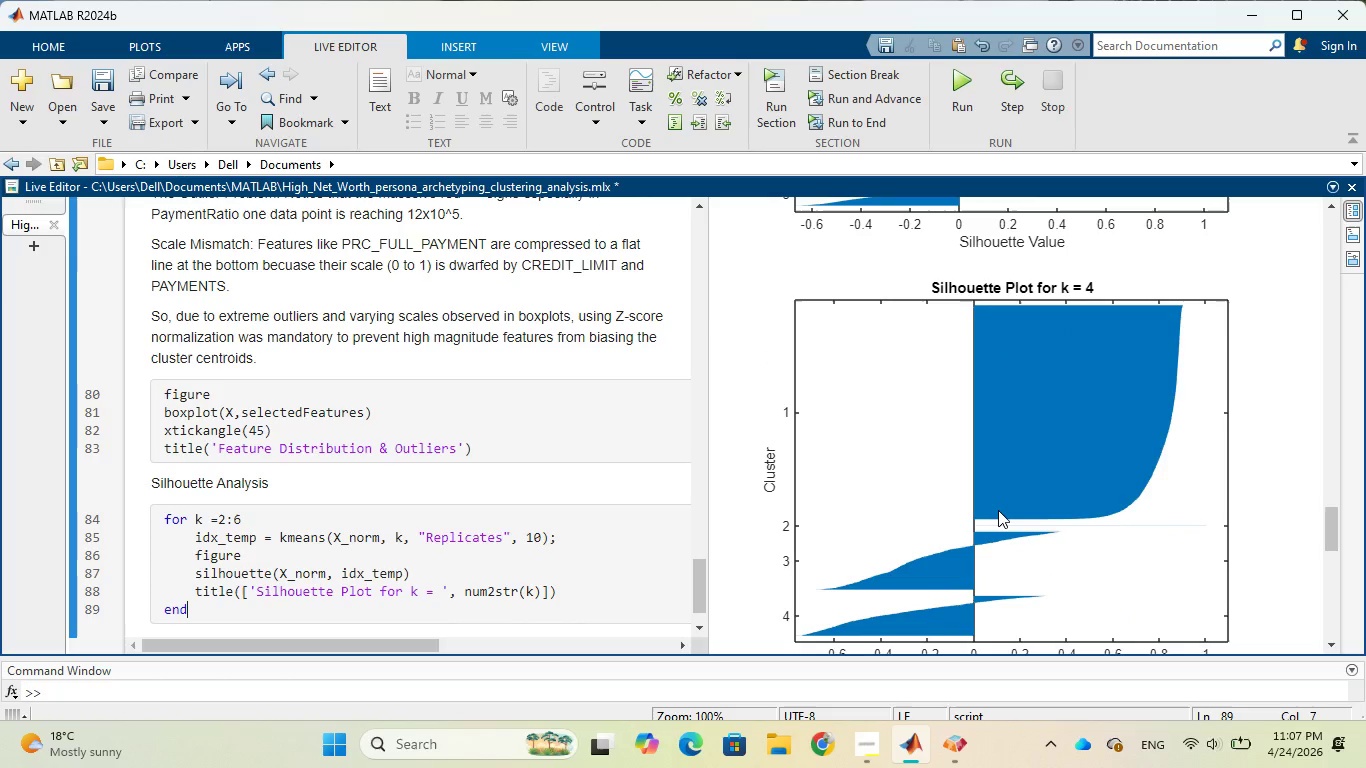 
scroll: coordinate [998, 510], scroll_direction: up, amount: 3.0
 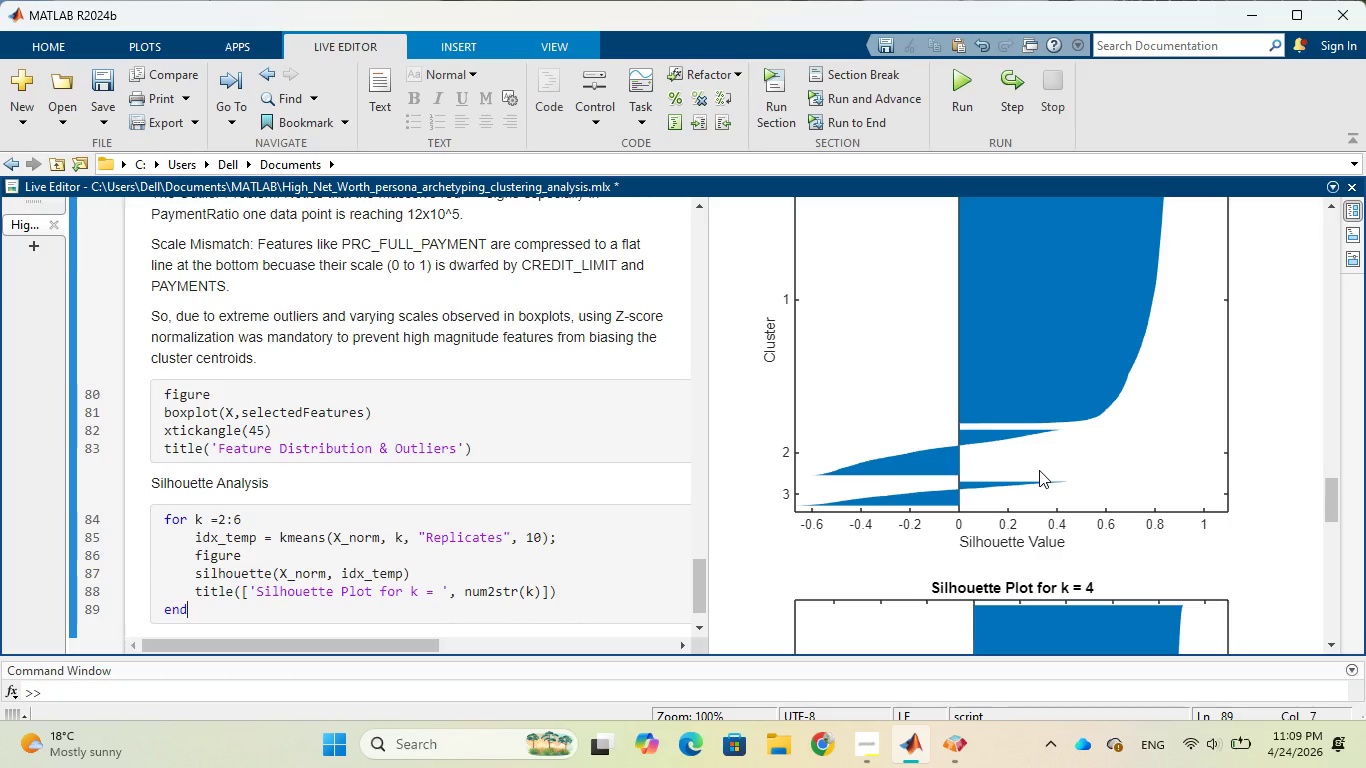 
wait(83.34)
 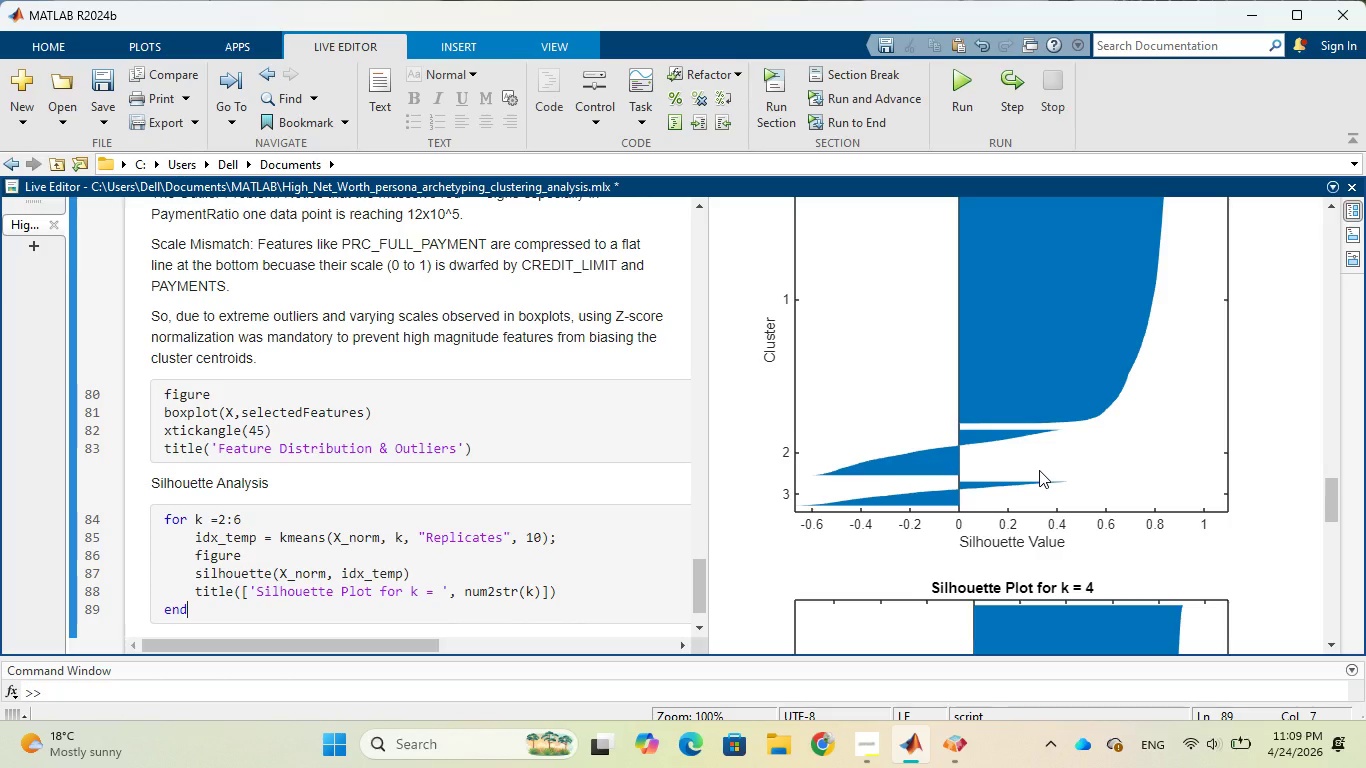 
left_click([281, 482])
 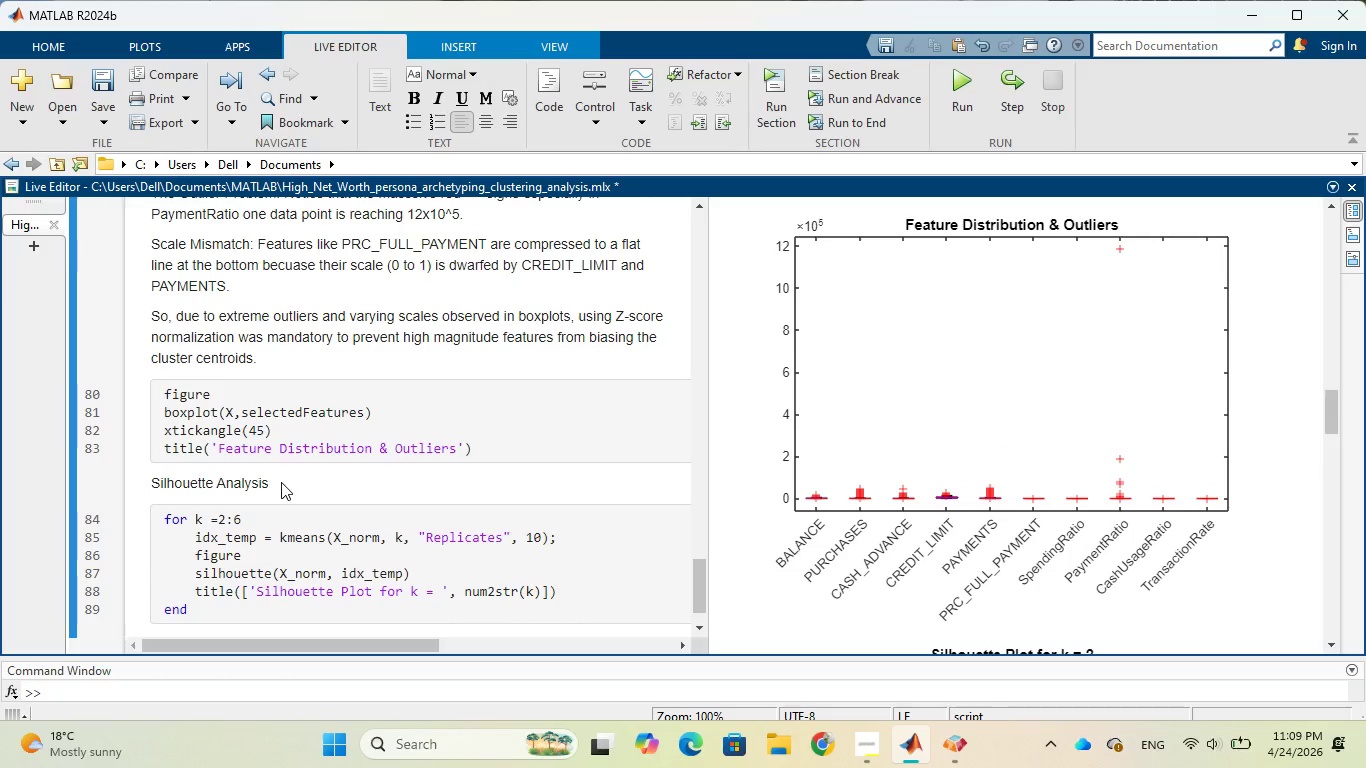 
key(Enter)
 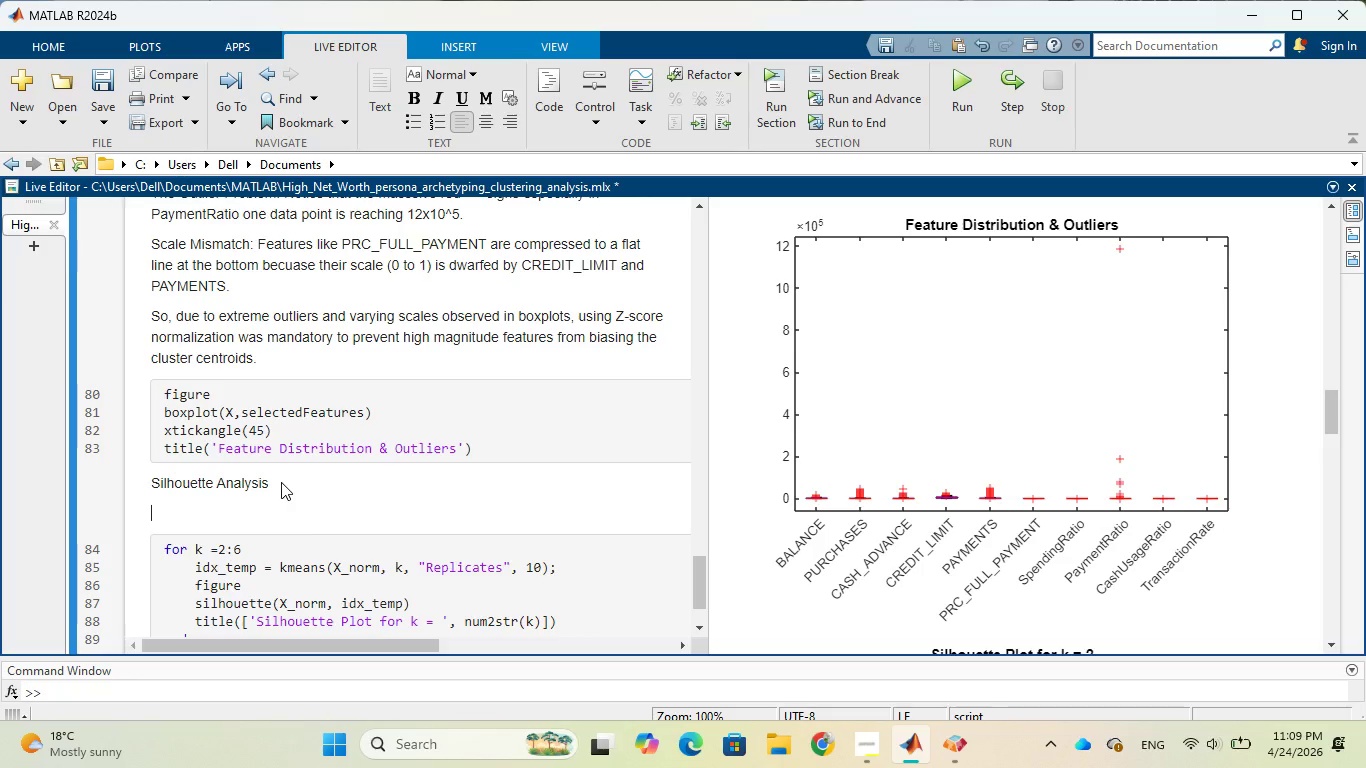 
type(FROM THESE K' SFROM )
key(Backspace)
key(Backspace)
key(Backspace)
key(Backspace)
key(Backspace)
type( FROM 2 TO 6, )
 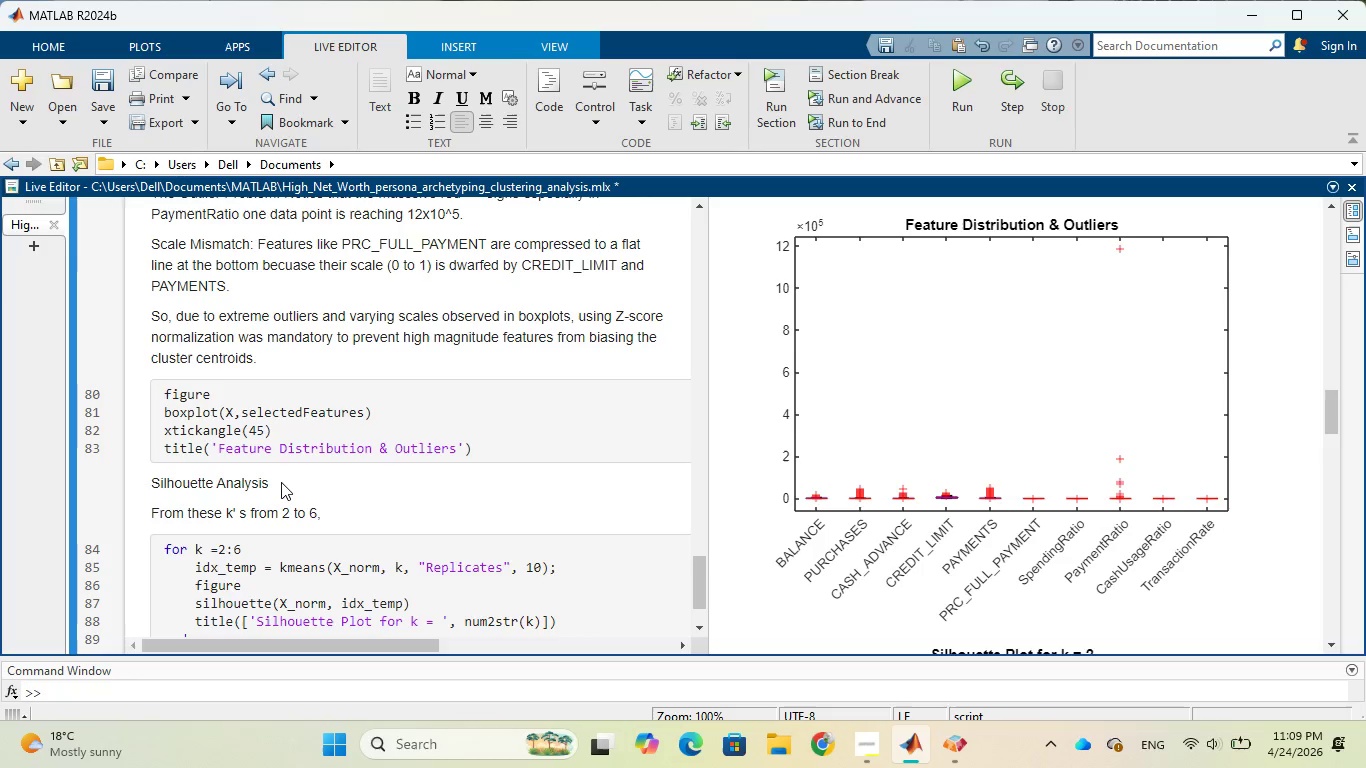 
hold_key(key=CapsLock, duration=0.31)
 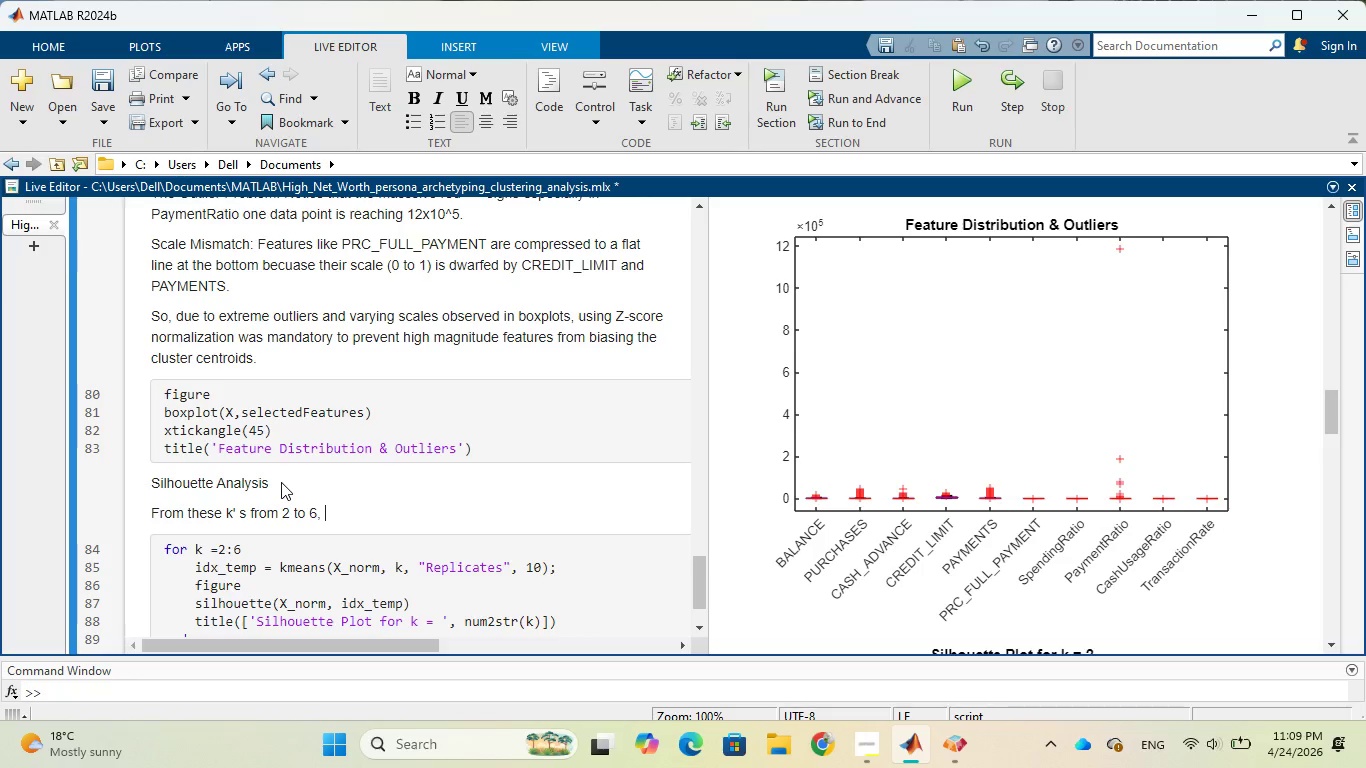 
wait(10.28)
 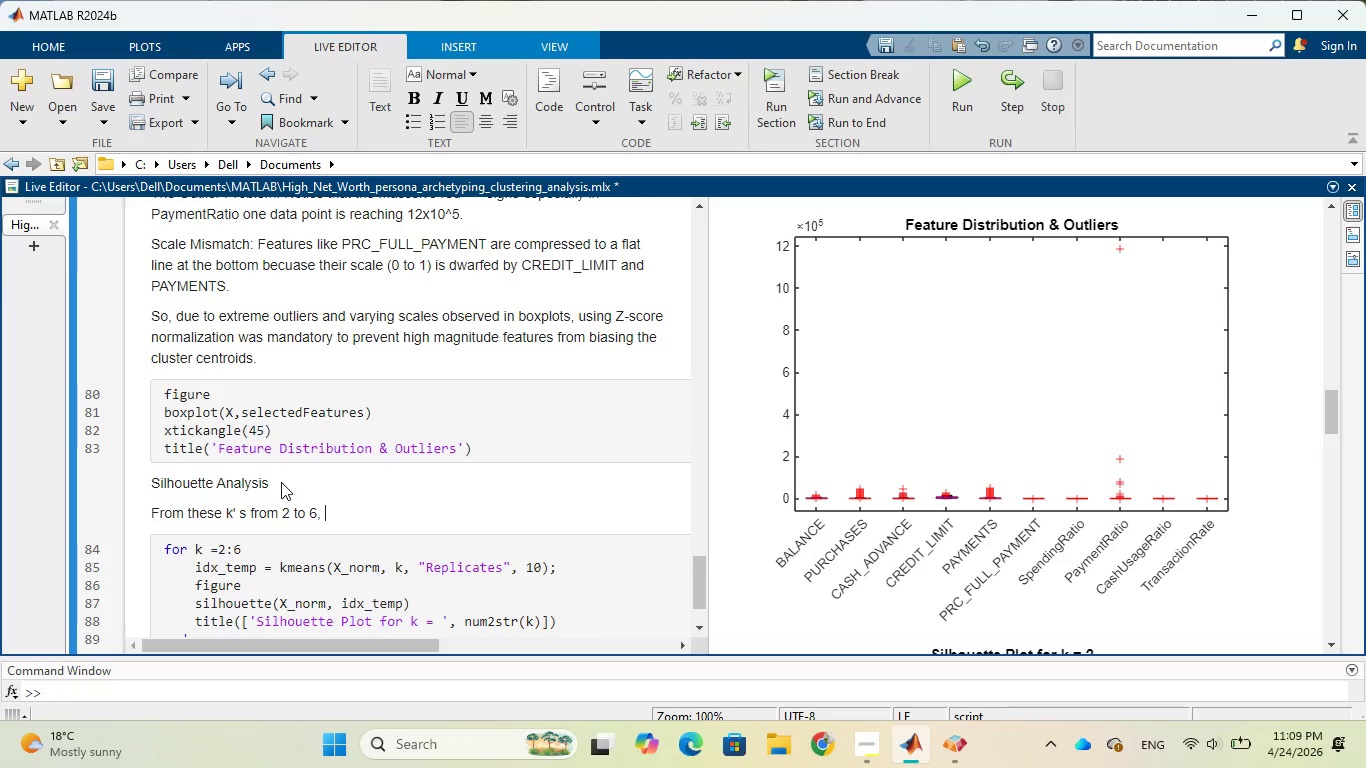 
type( k = 3 is the sweet spot becasuse)
key(Backspace)
key(Backspace)
key(Backspace)
key(Backspace)
type(use )
 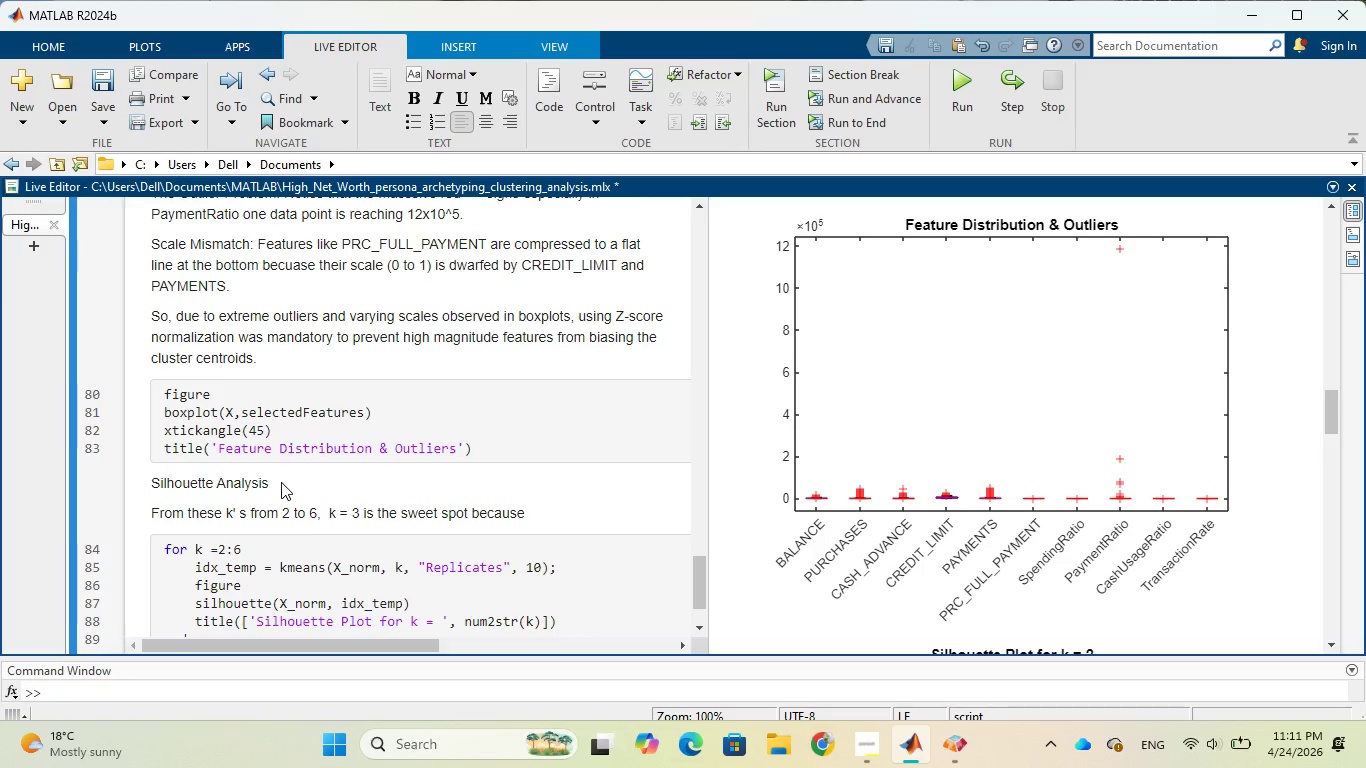 
wait(58.28)
 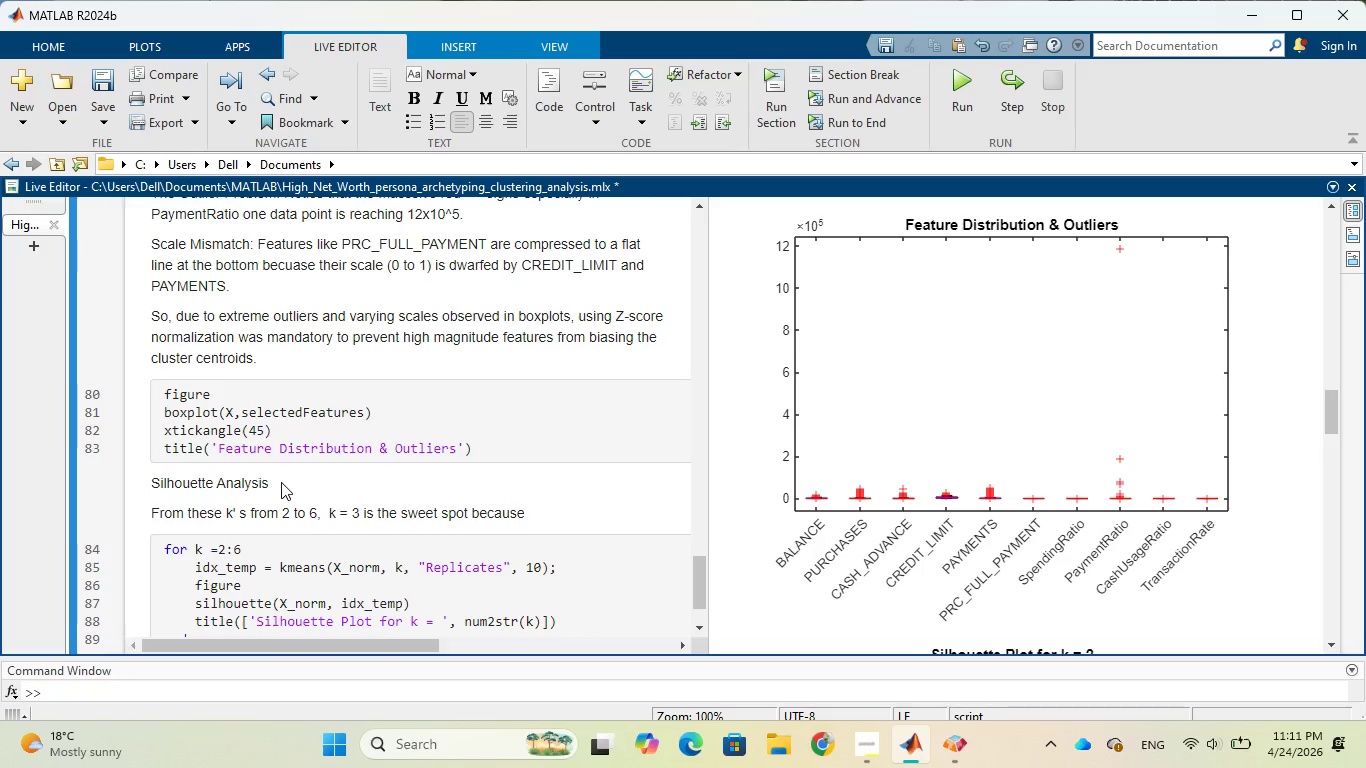 
type(even on cls)
key(Backspace)
type(uster 1 and 3)
 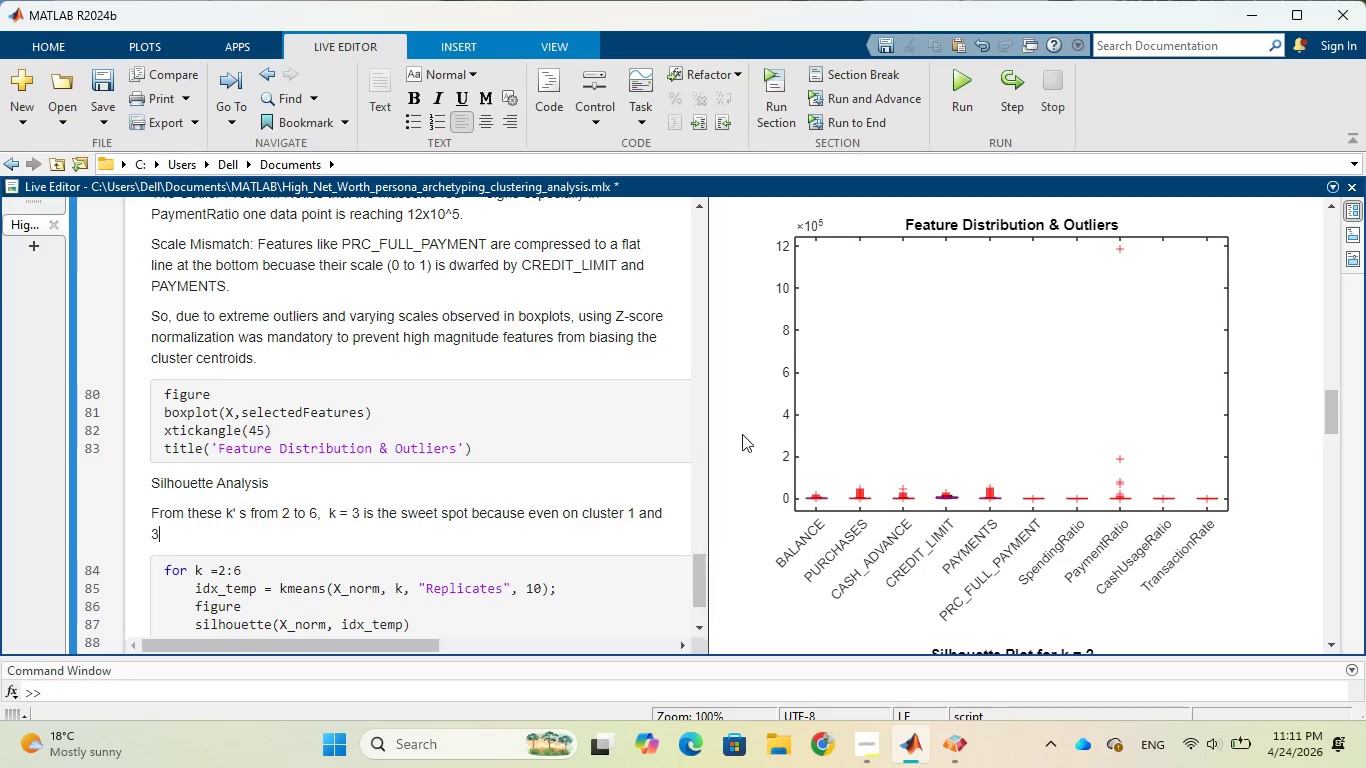 
scroll: coordinate [814, 413], scroll_direction: down, amount: 8.0
 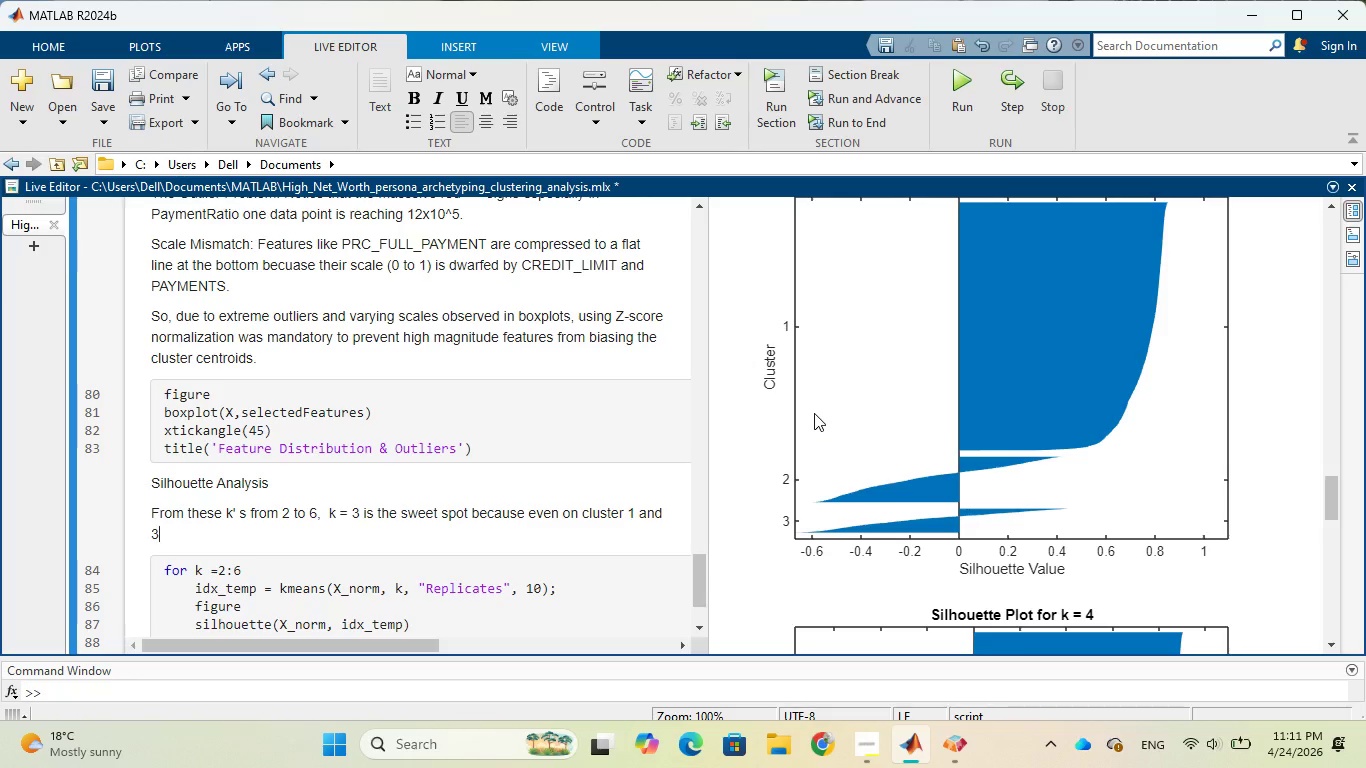 
wait(11.9)
 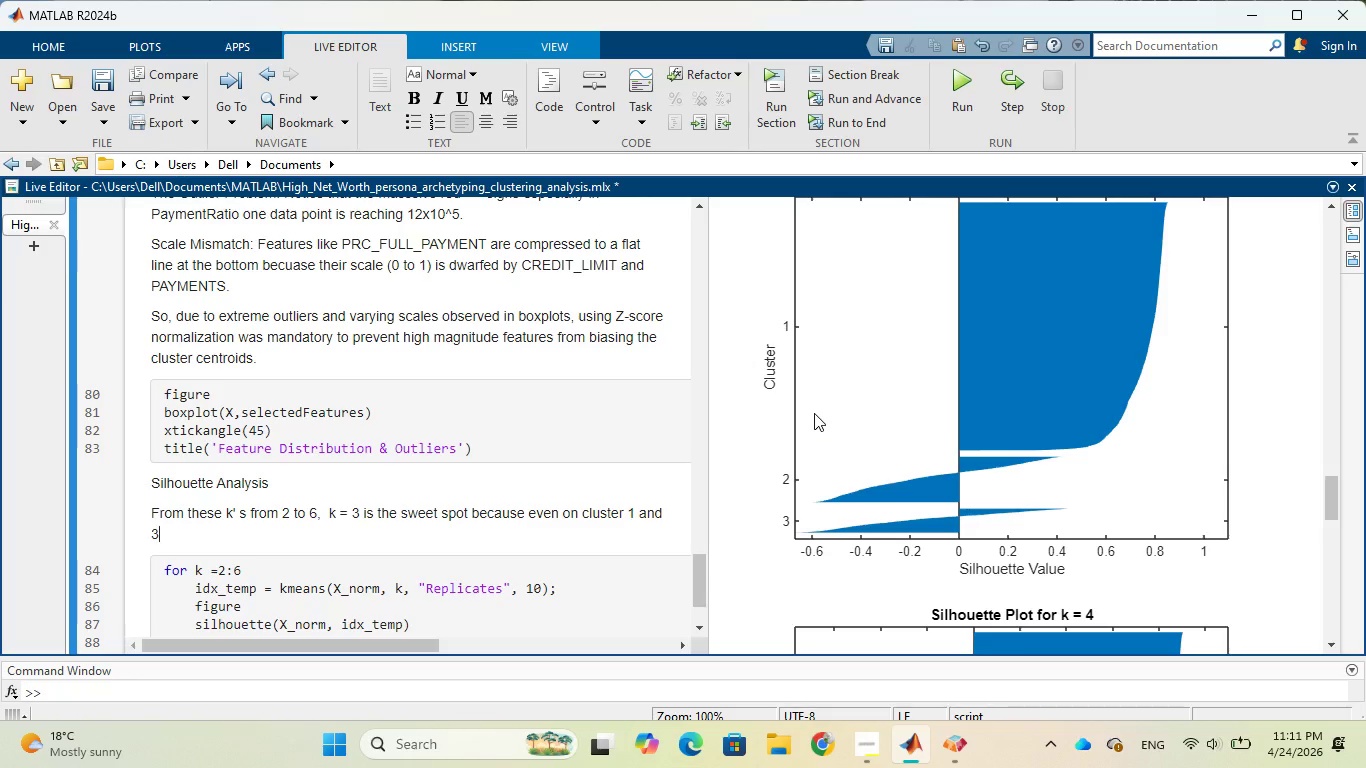 
scroll: coordinate [814, 413], scroll_direction: up, amount: 1.0
 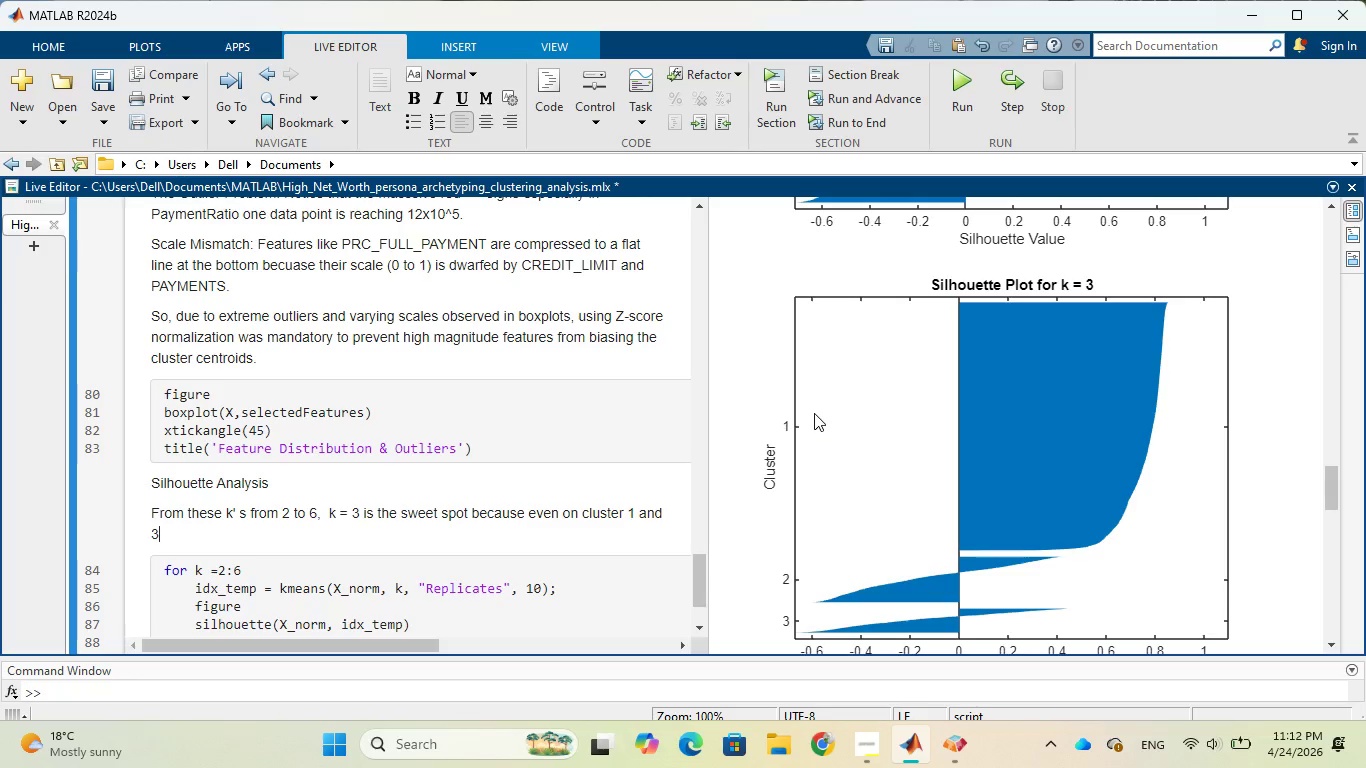 
wait(42.33)
 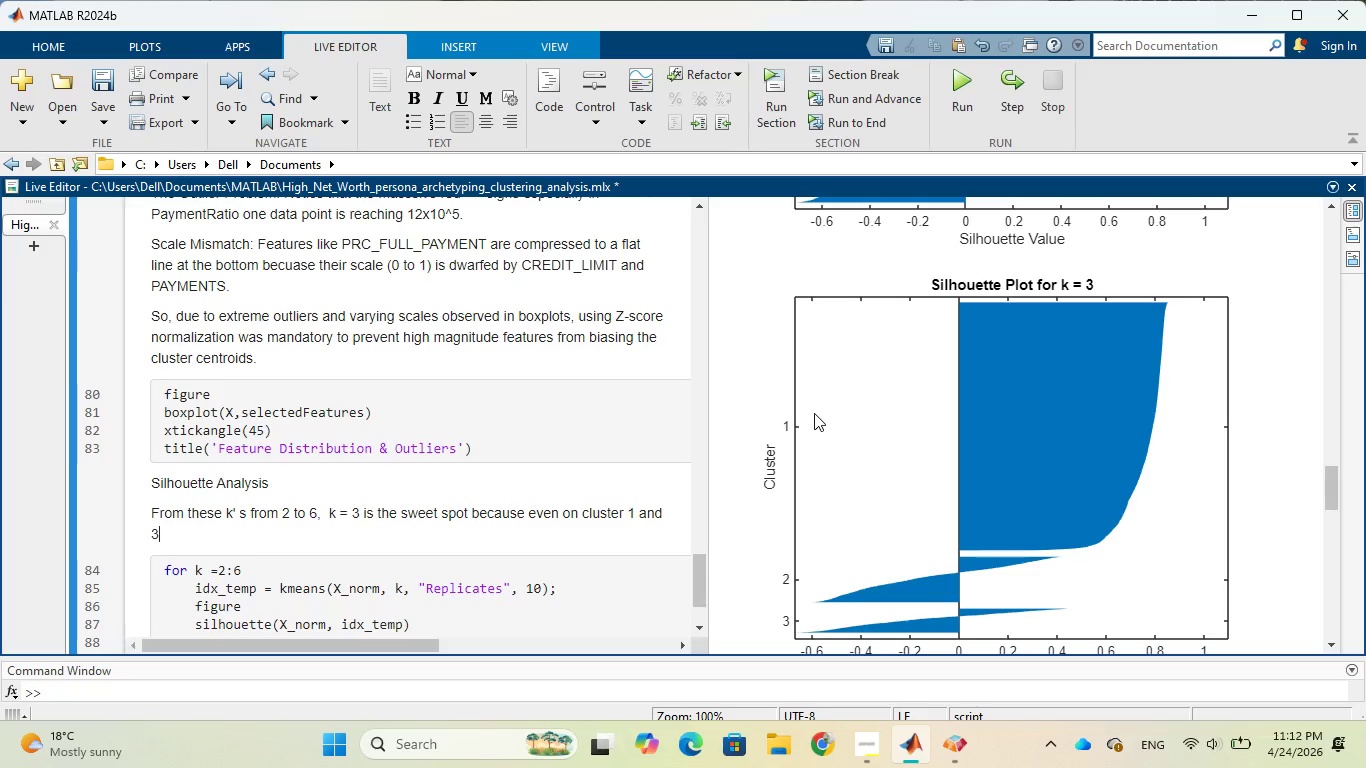 
type( have some negative values)
 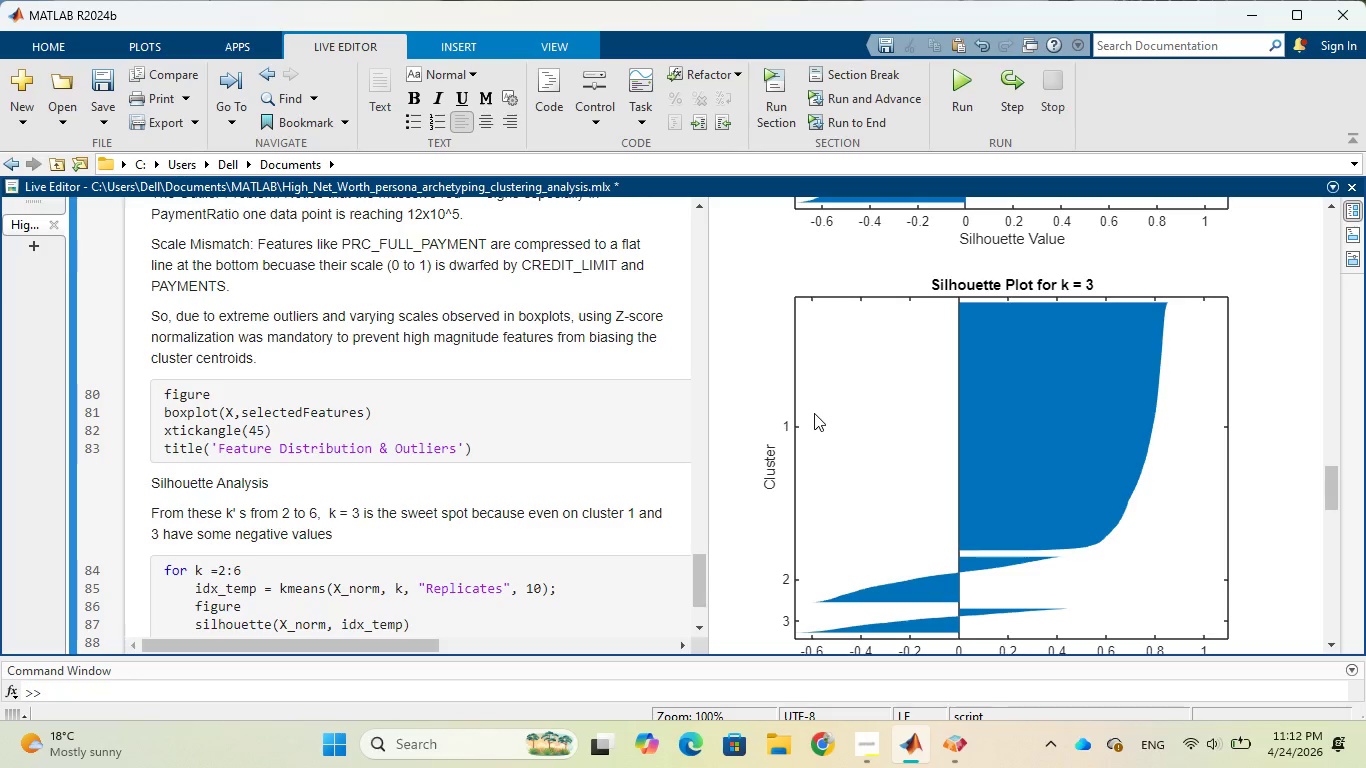 
wait(19.33)
 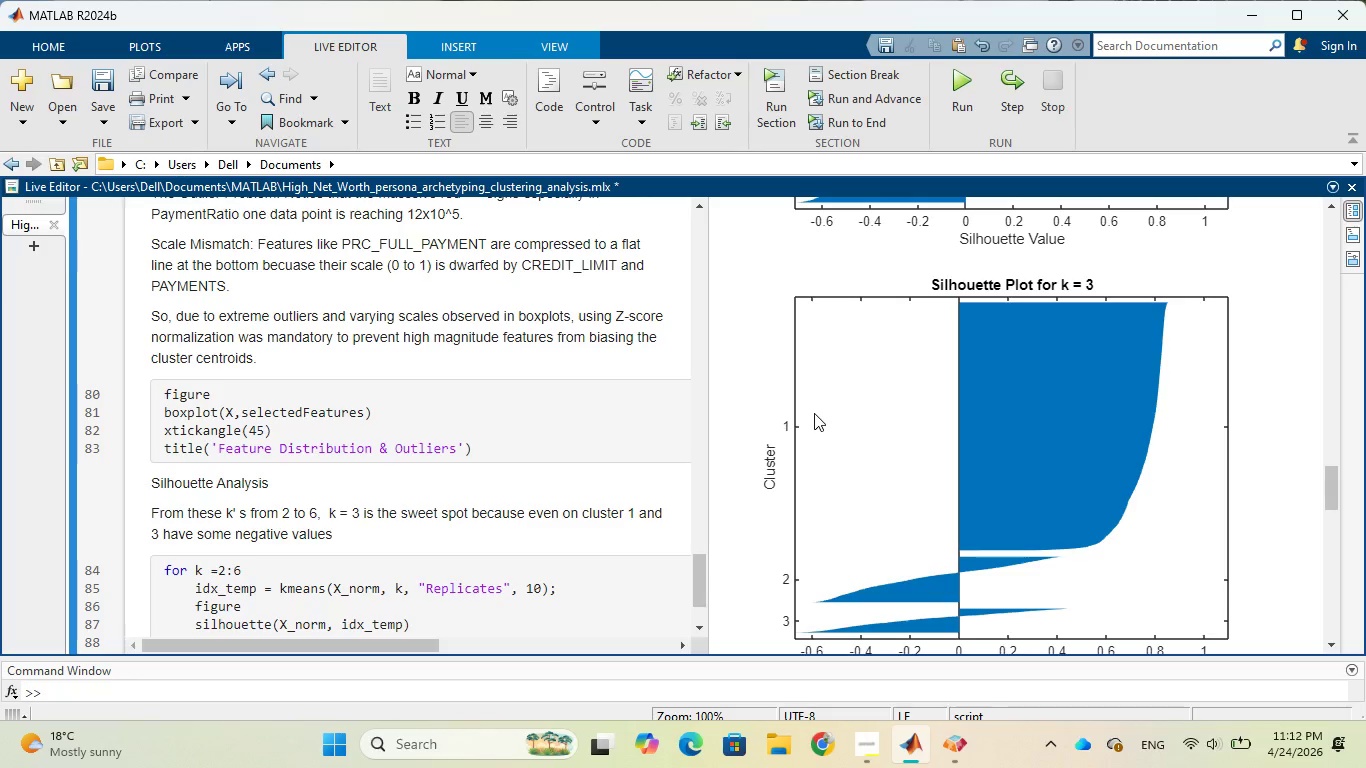 
type( the thik)
 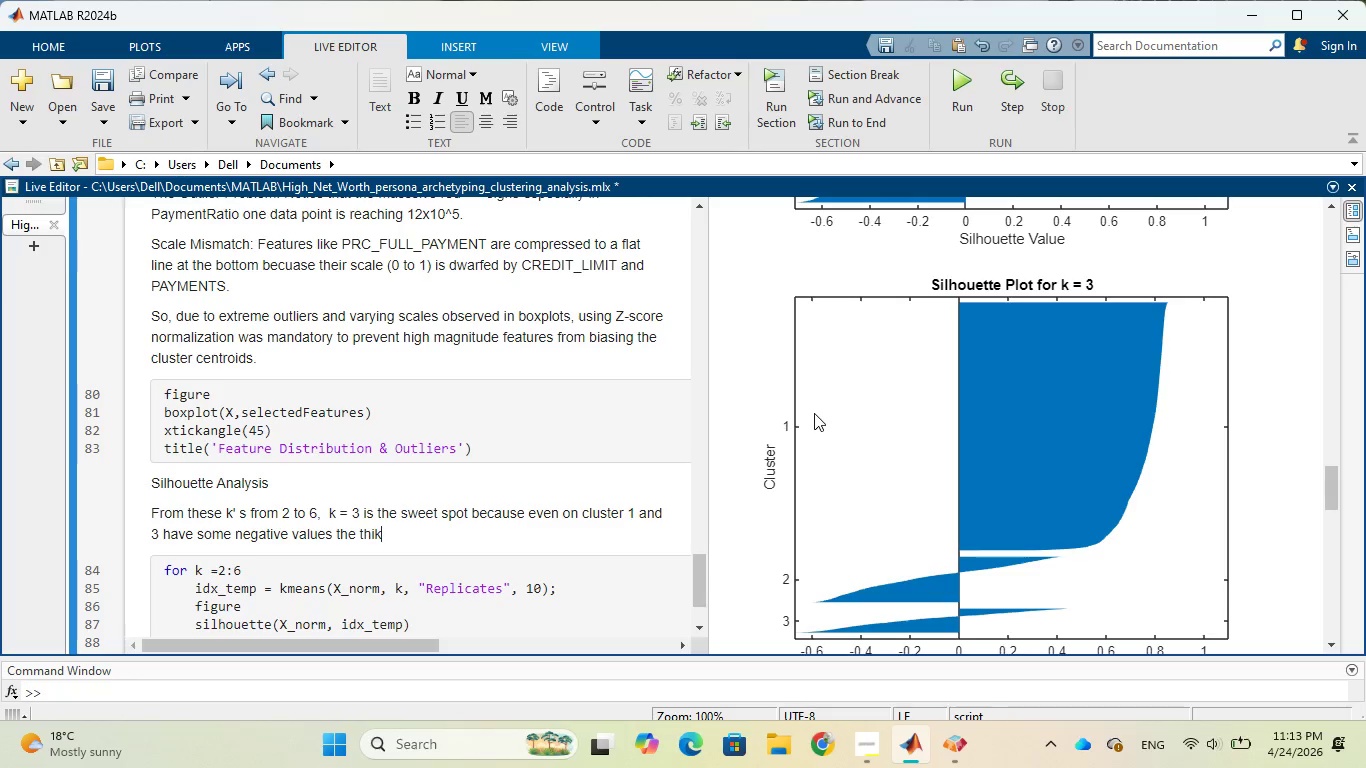 
key(Backspace)
type(ckness of cluster 2 shows )
 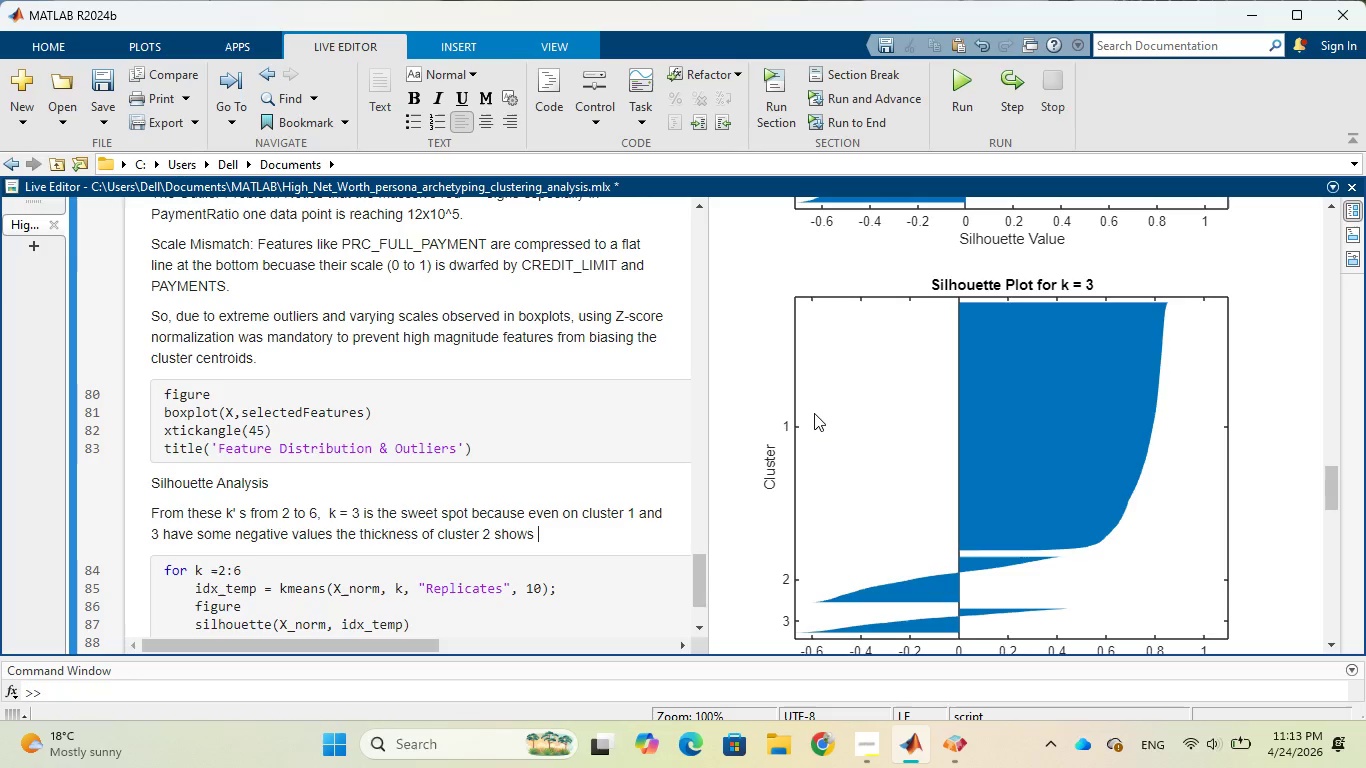 
type(a versy s)
key(Backspace)
key(Backspace)
key(Backspace)
key(Backspace)
type(y strong )
 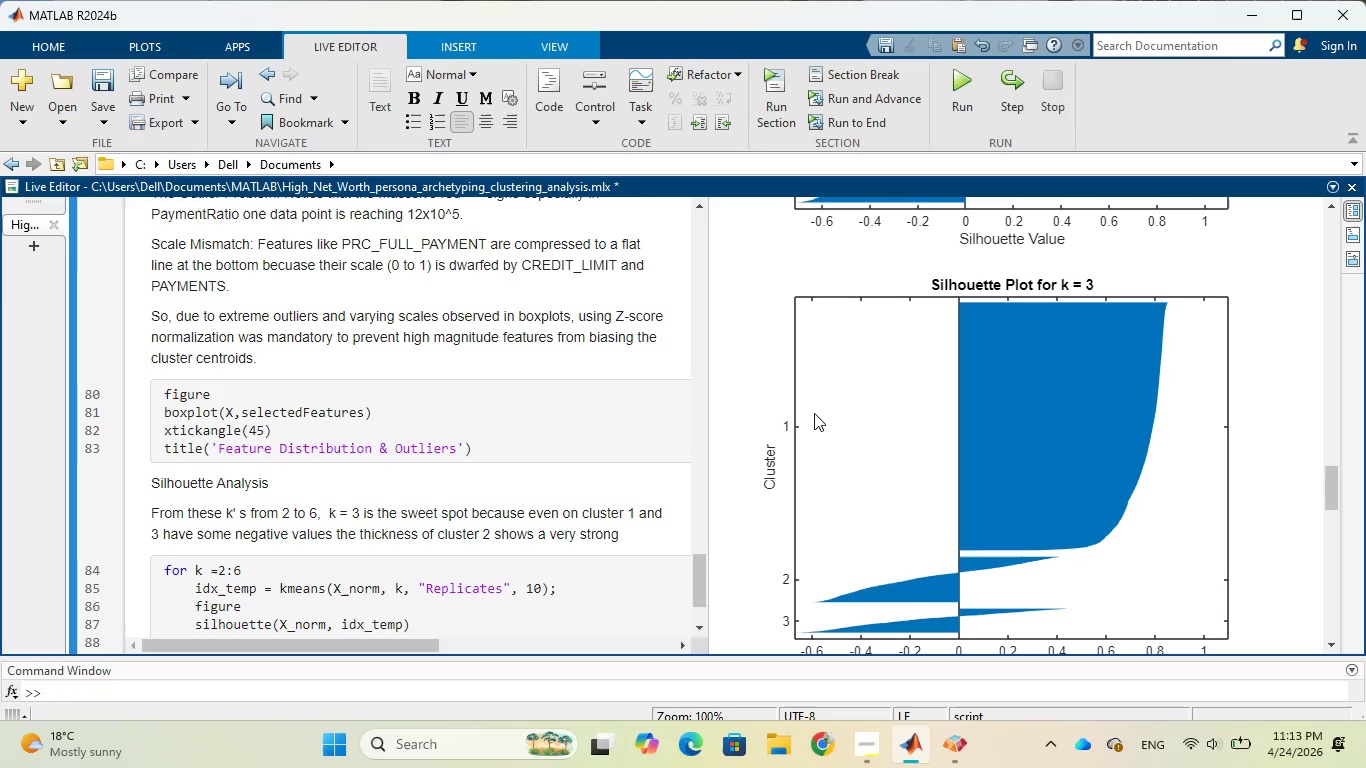 
wait(7.23)
 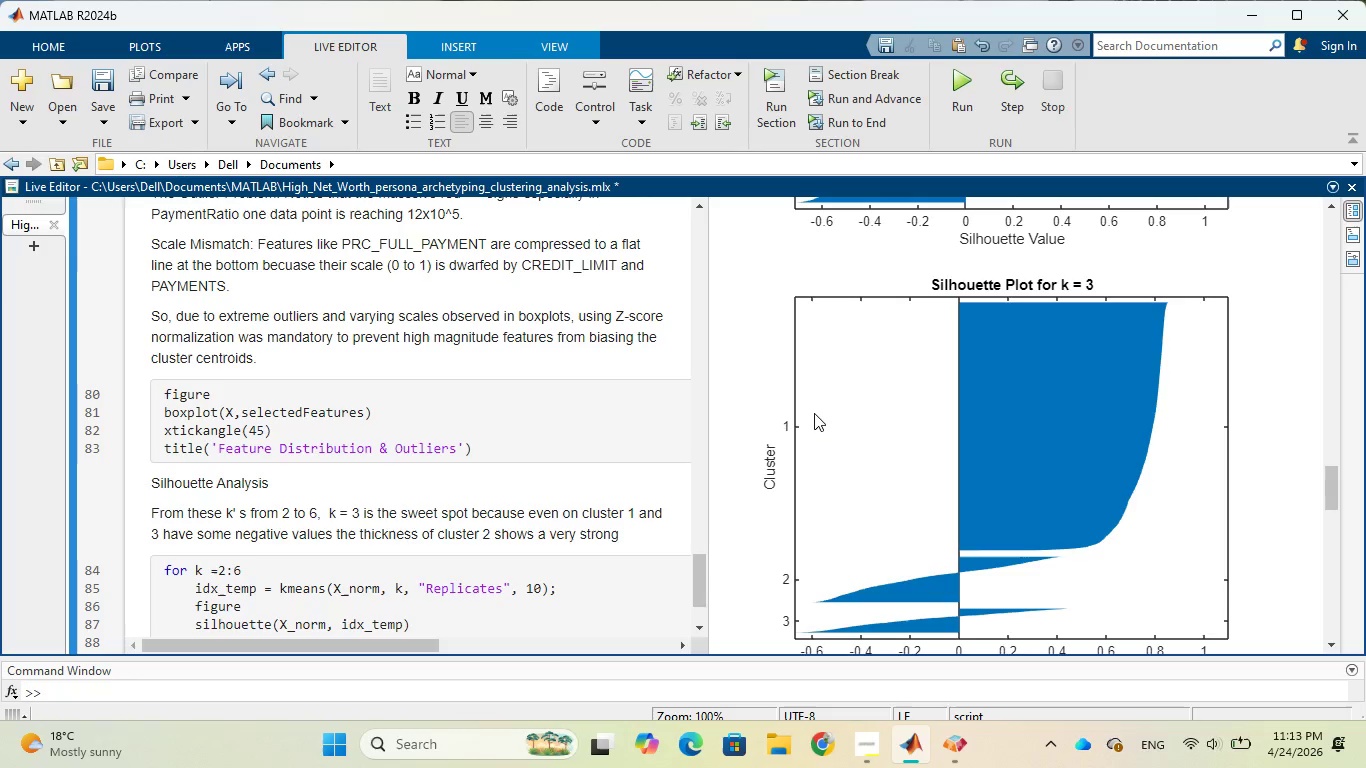 
type( stable majority grio)
key(Backspace)
key(Backspace)
type(p)
key(Backspace)
type(oup)
 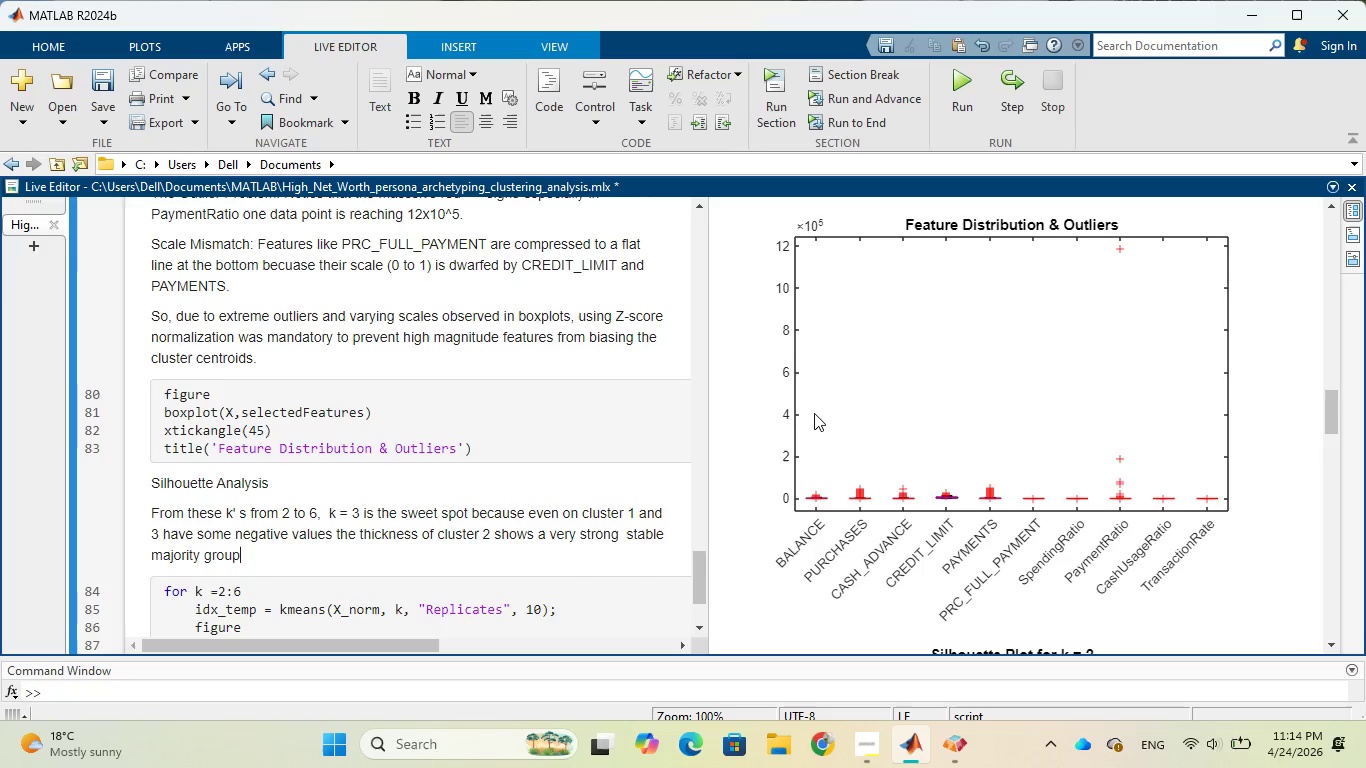 
wait(37.2)
 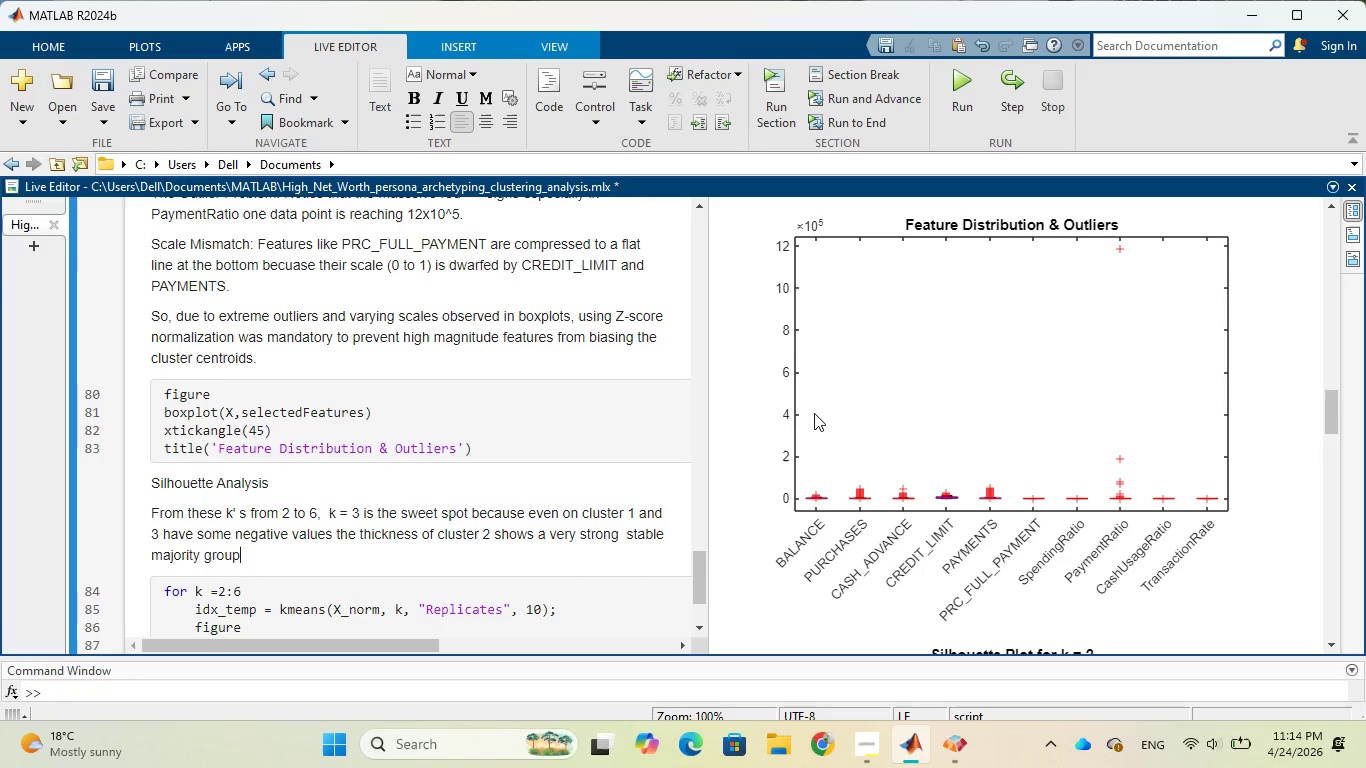 
key(Period)
 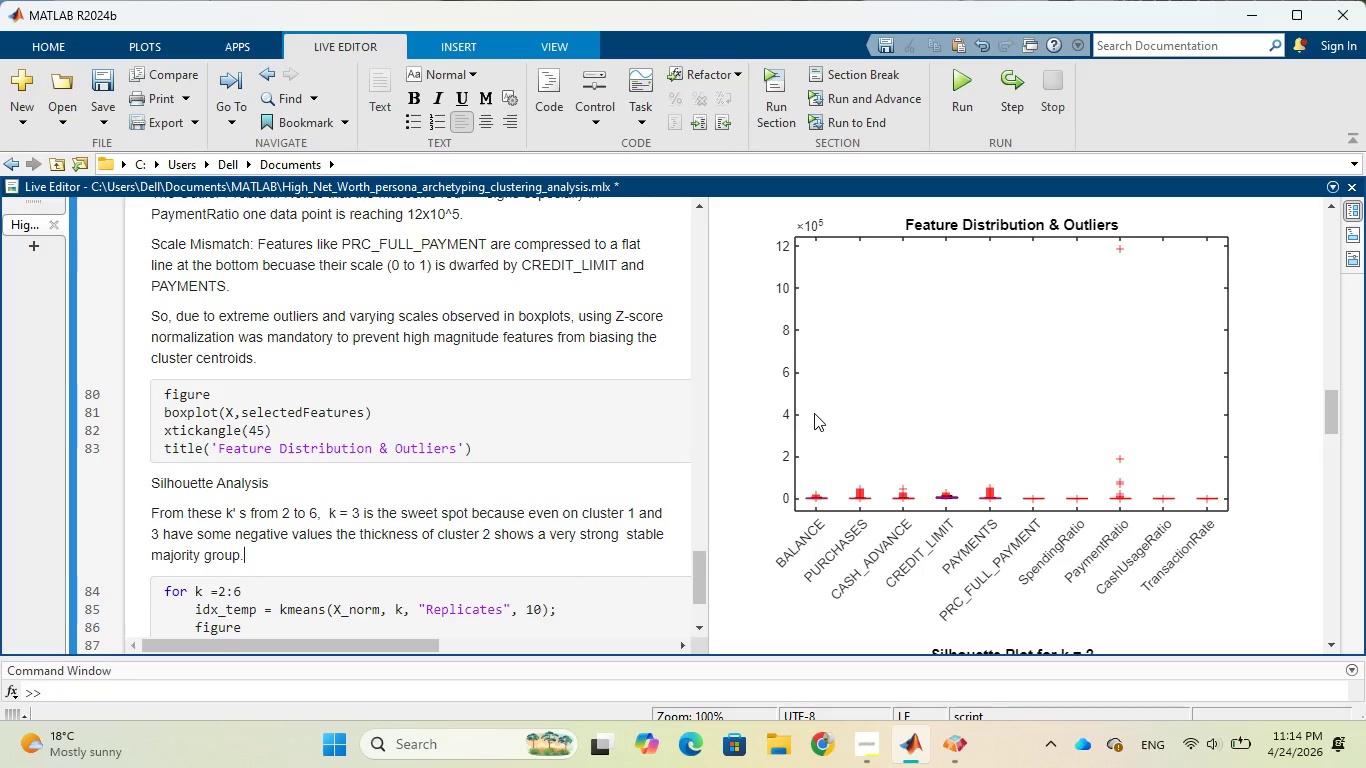 
key(Enter)
 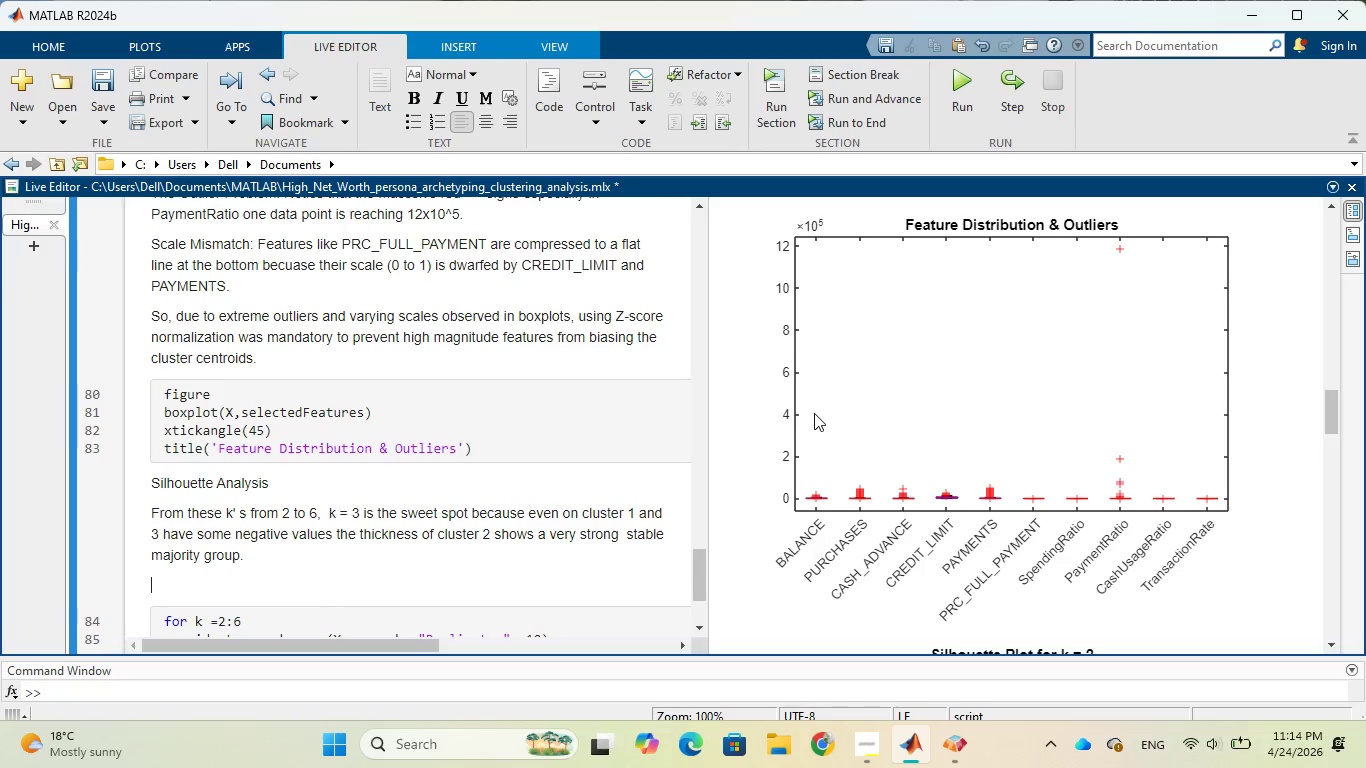 
wait(12.83)
 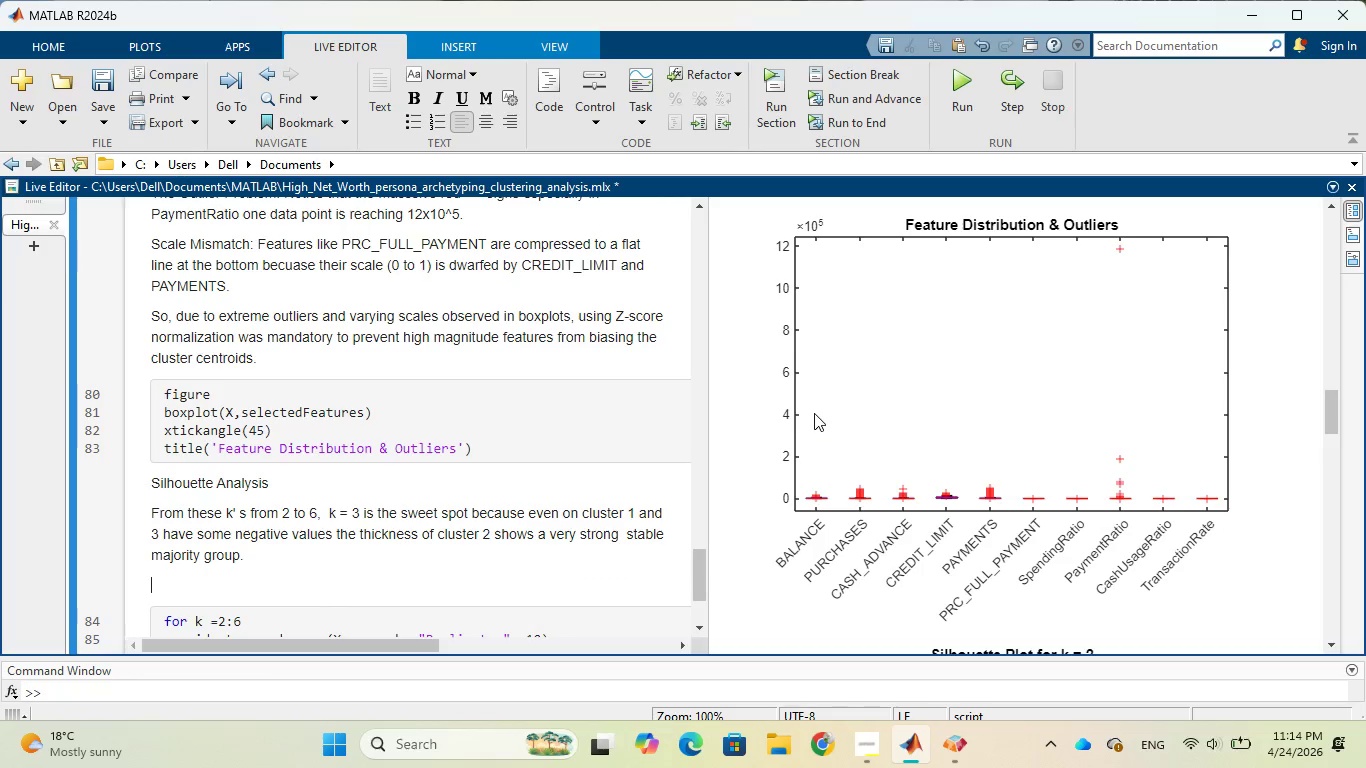 
type(From k)
 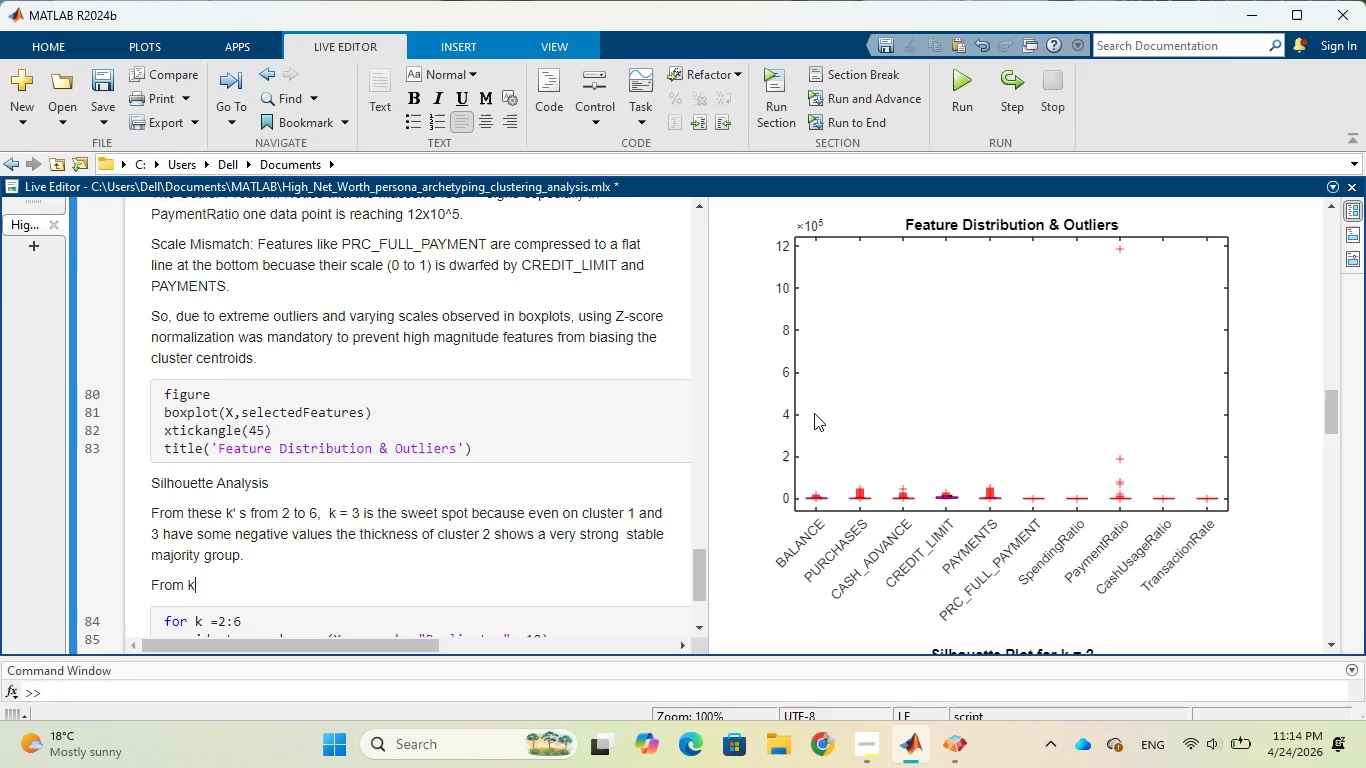 
type( = 4 to 6)
 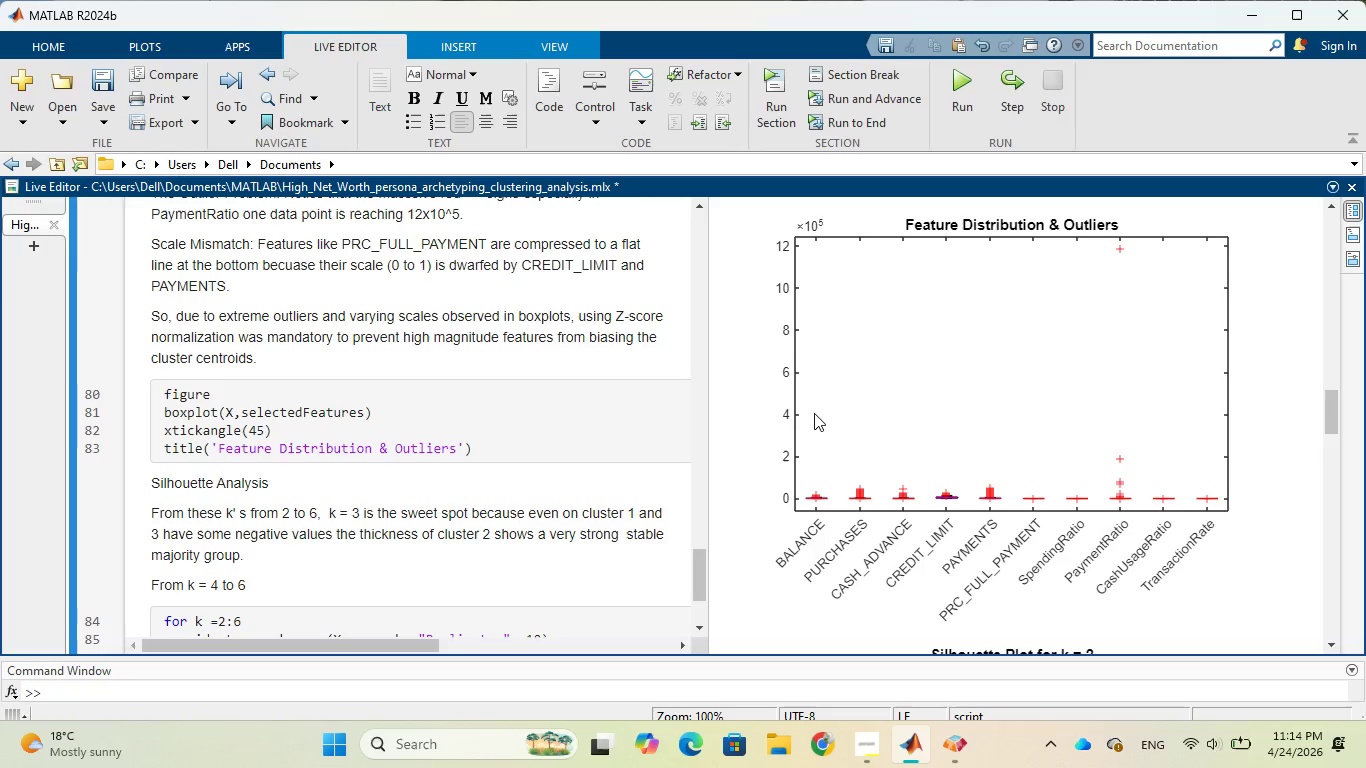 
type( , the clusters ecome)
 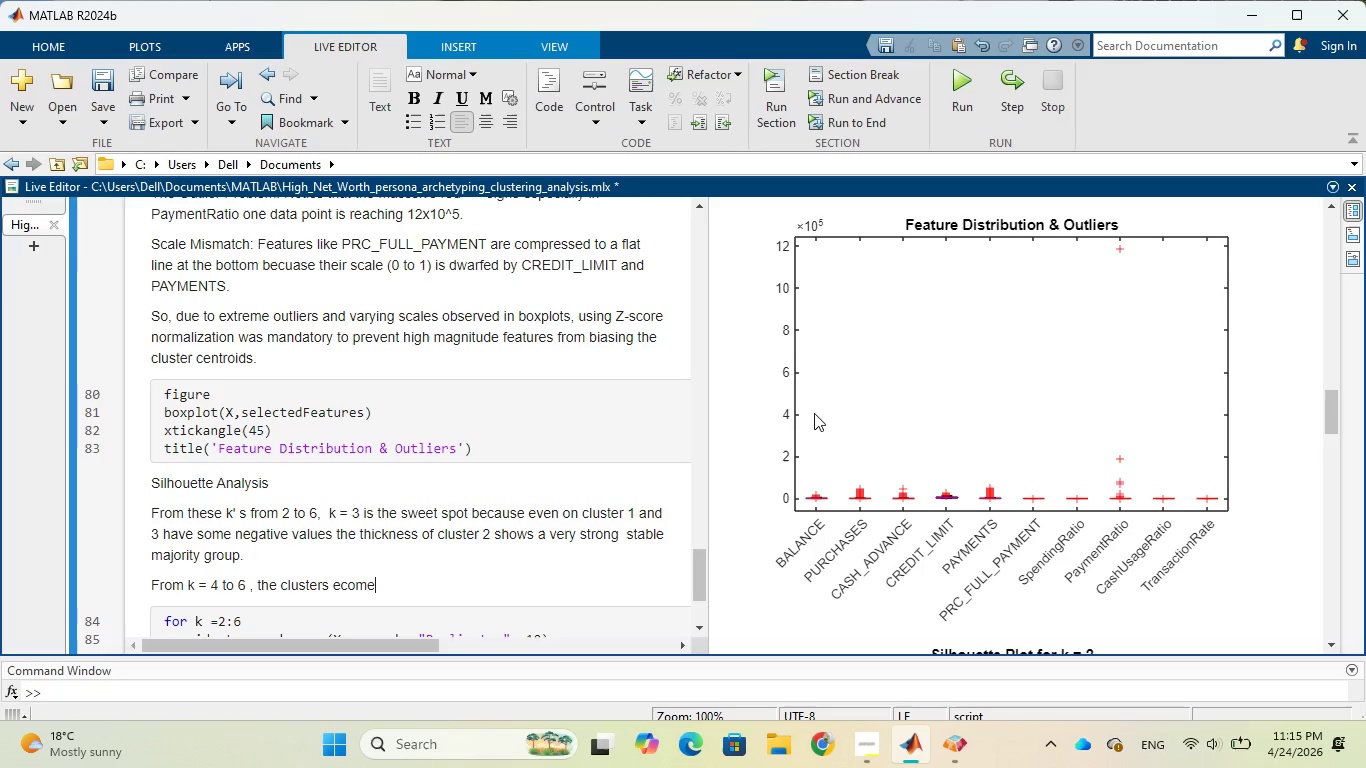 
key(ArrowLeft)
 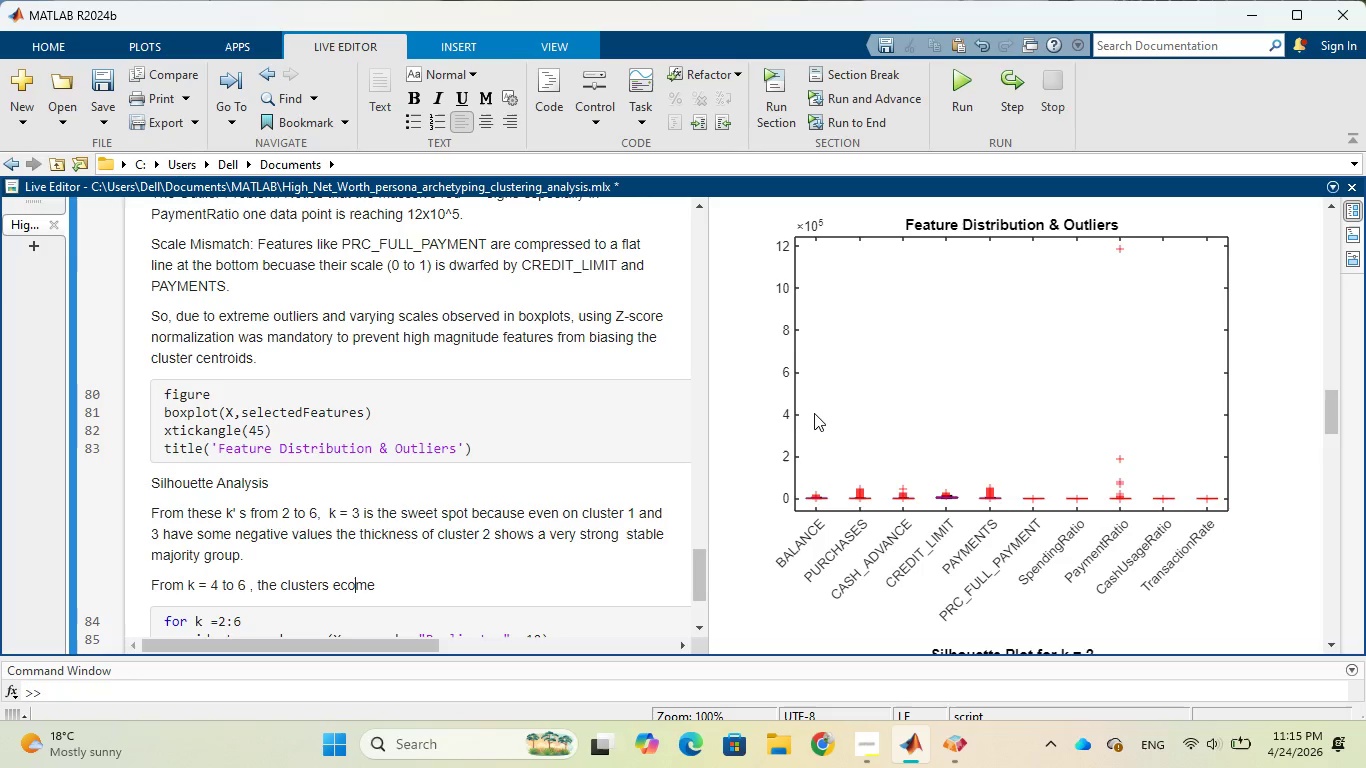 
key(ArrowLeft)
 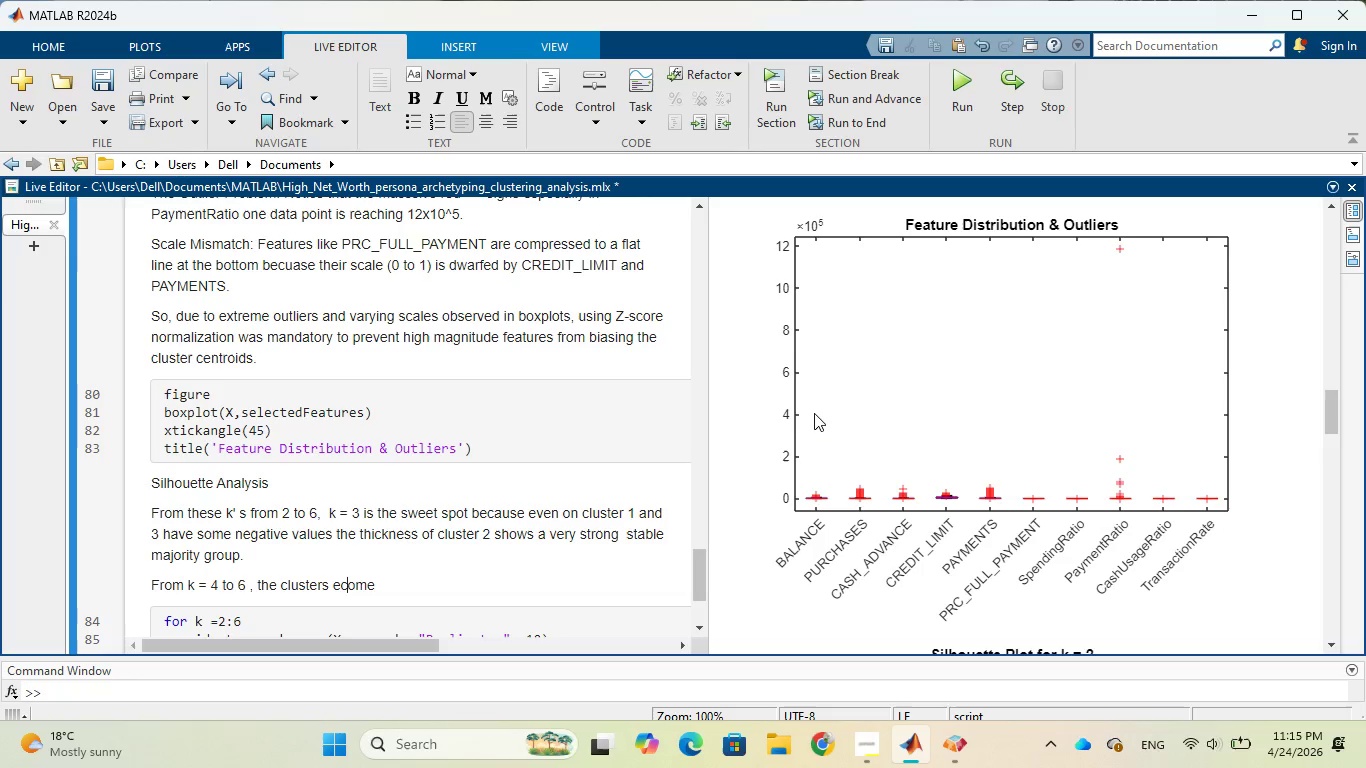 
key(ArrowLeft)
 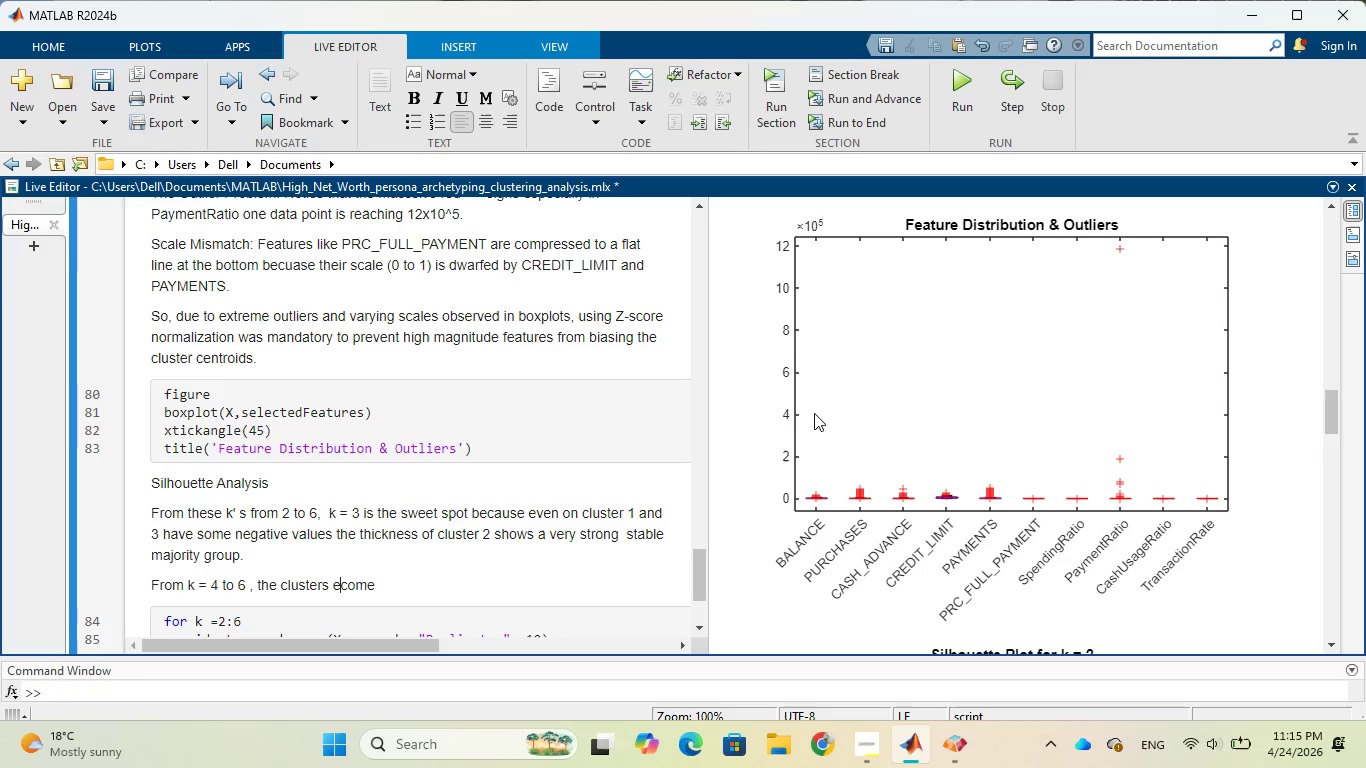 
key(ArrowLeft)
 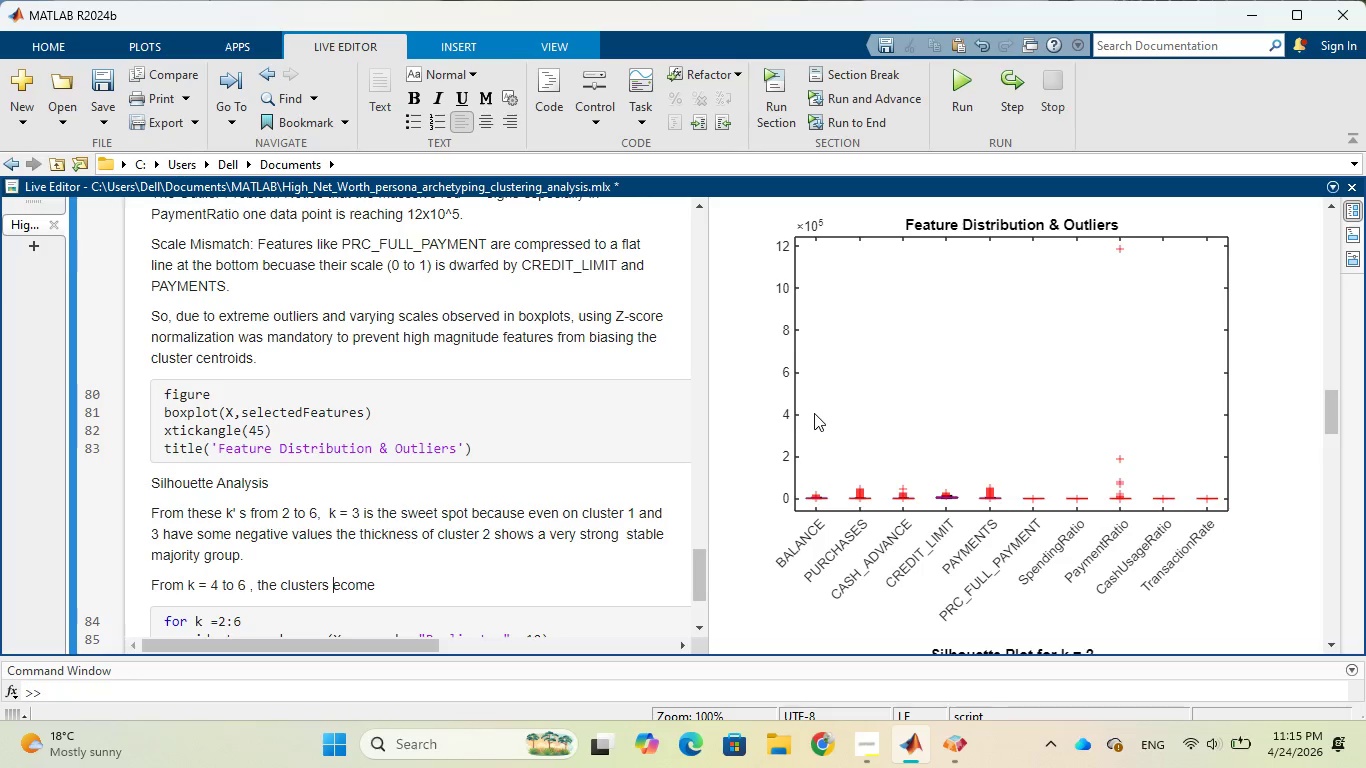 
key(ArrowLeft)
 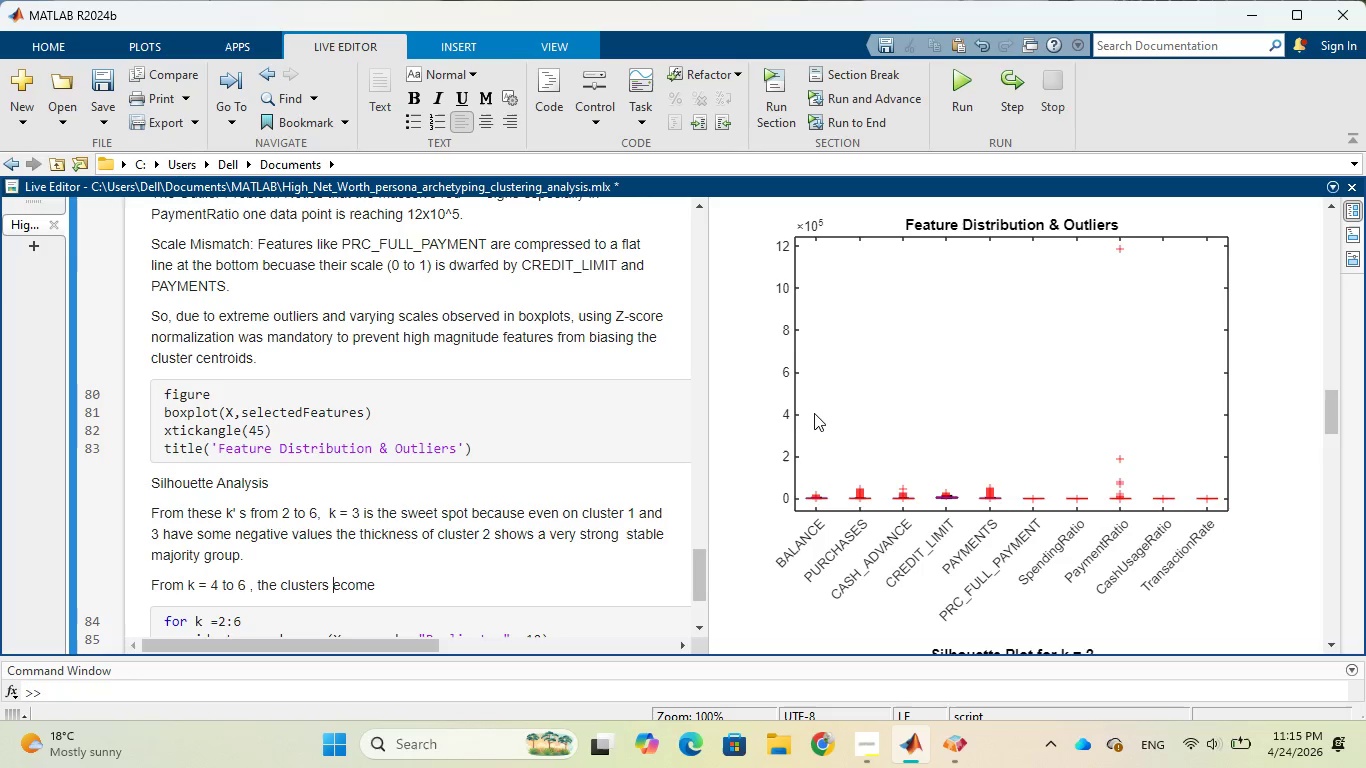 
key(B)
 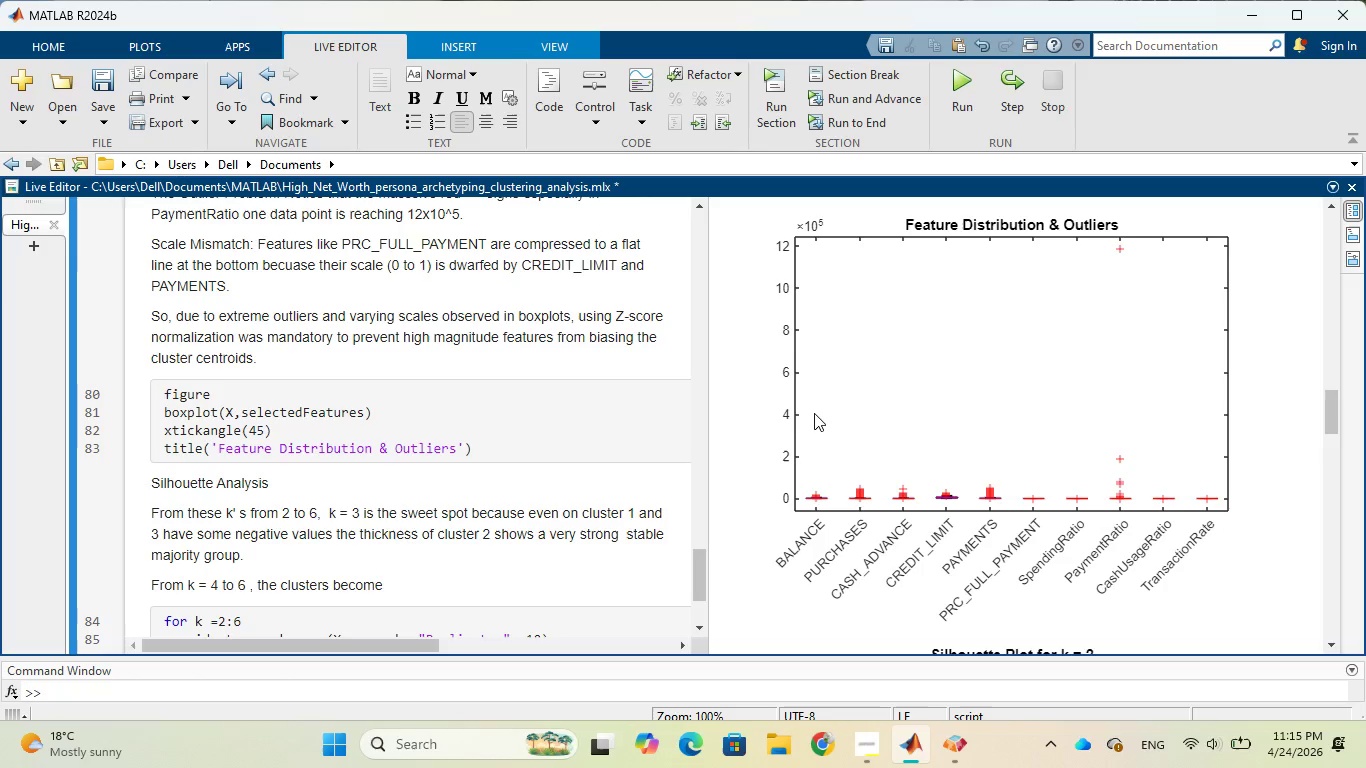 
key(ArrowRight)
 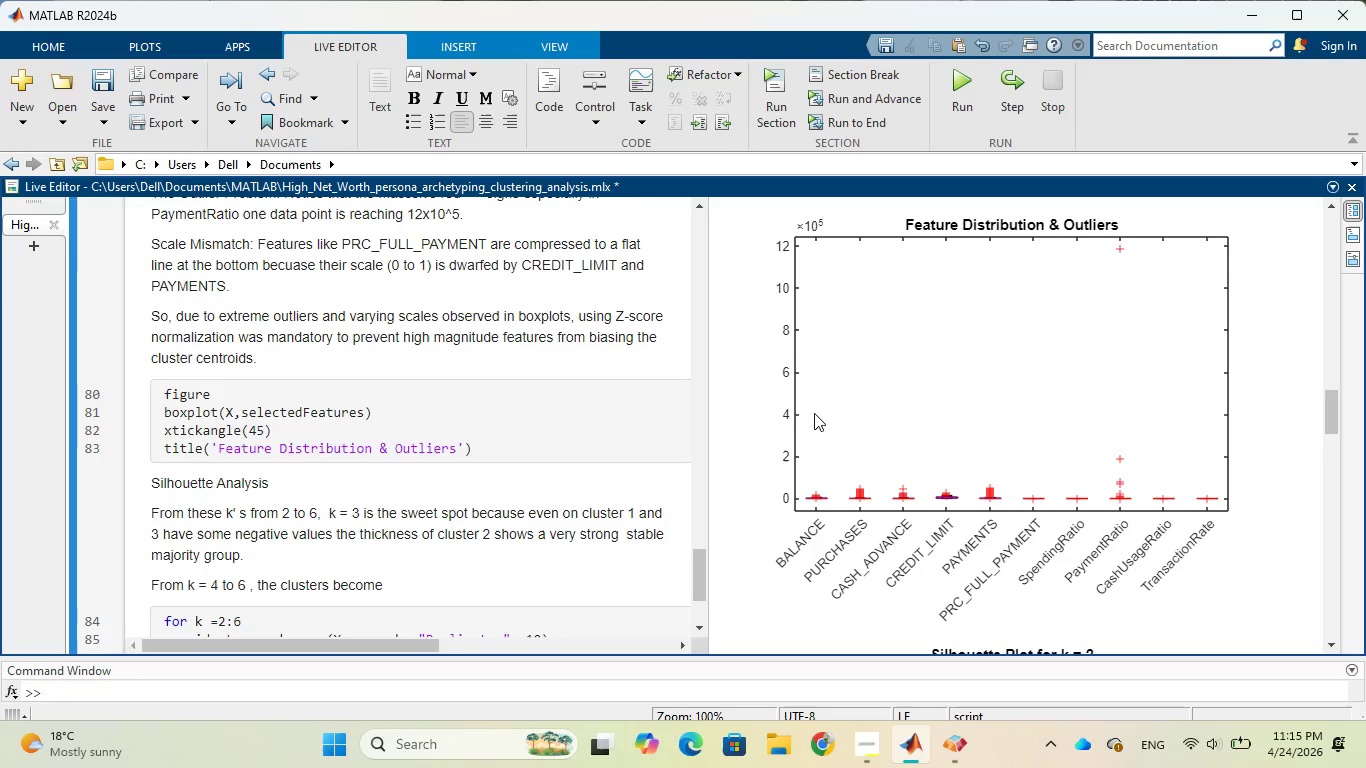 
key(ArrowRight)
 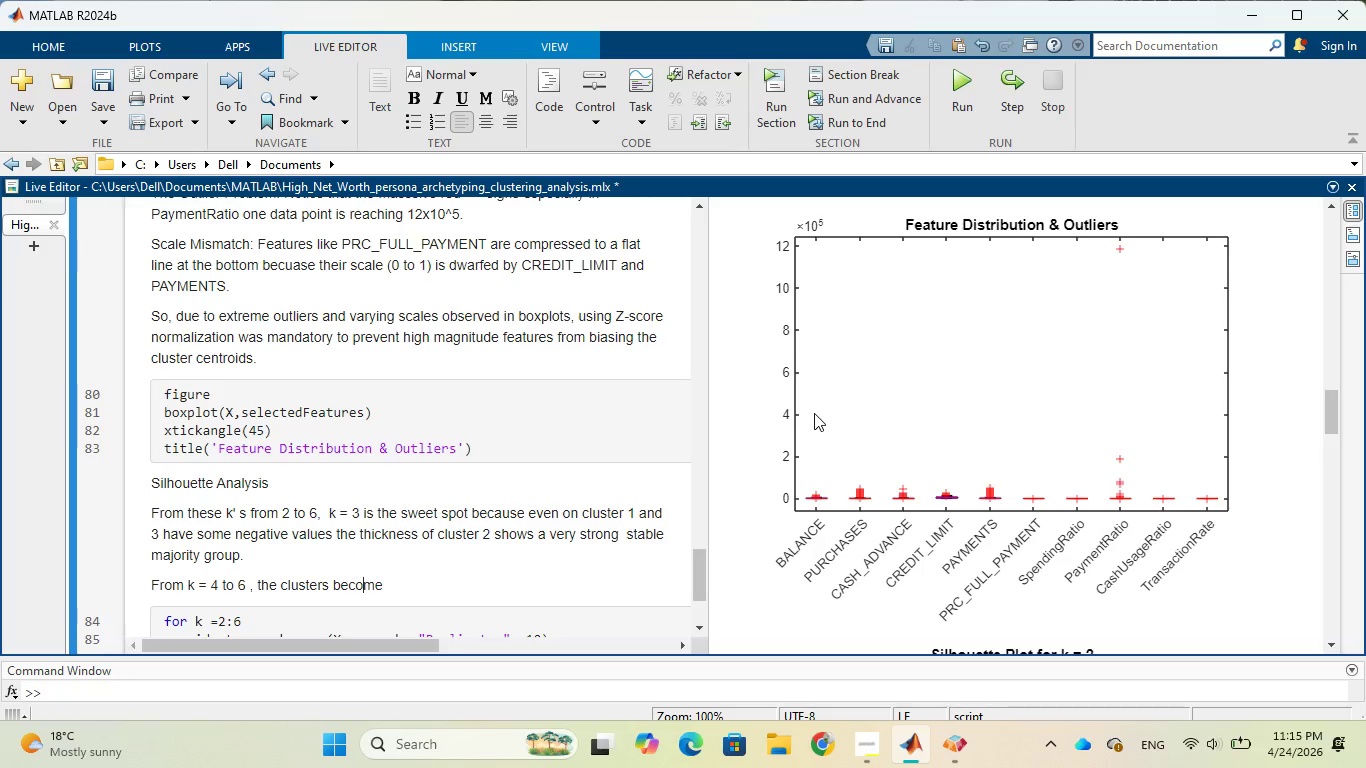 
key(ArrowRight)
 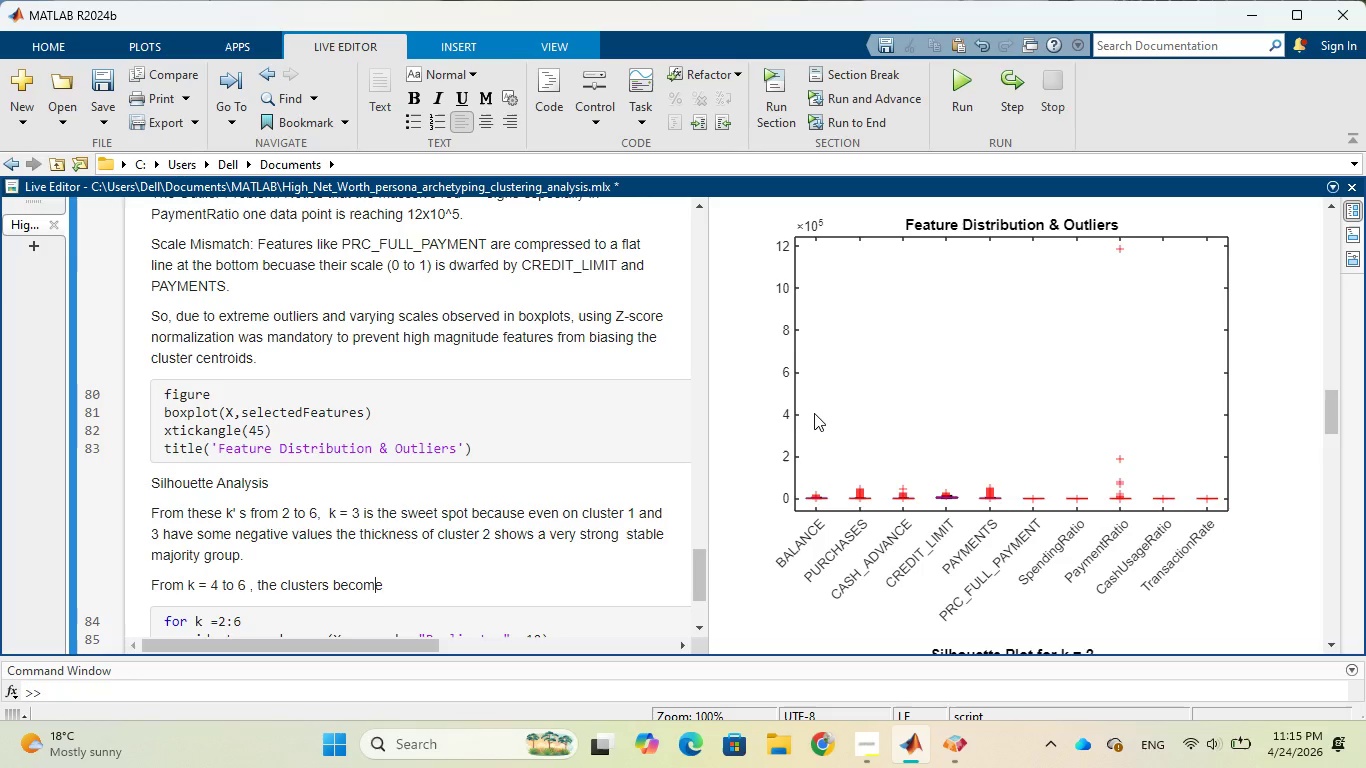 
key(ArrowRight)
 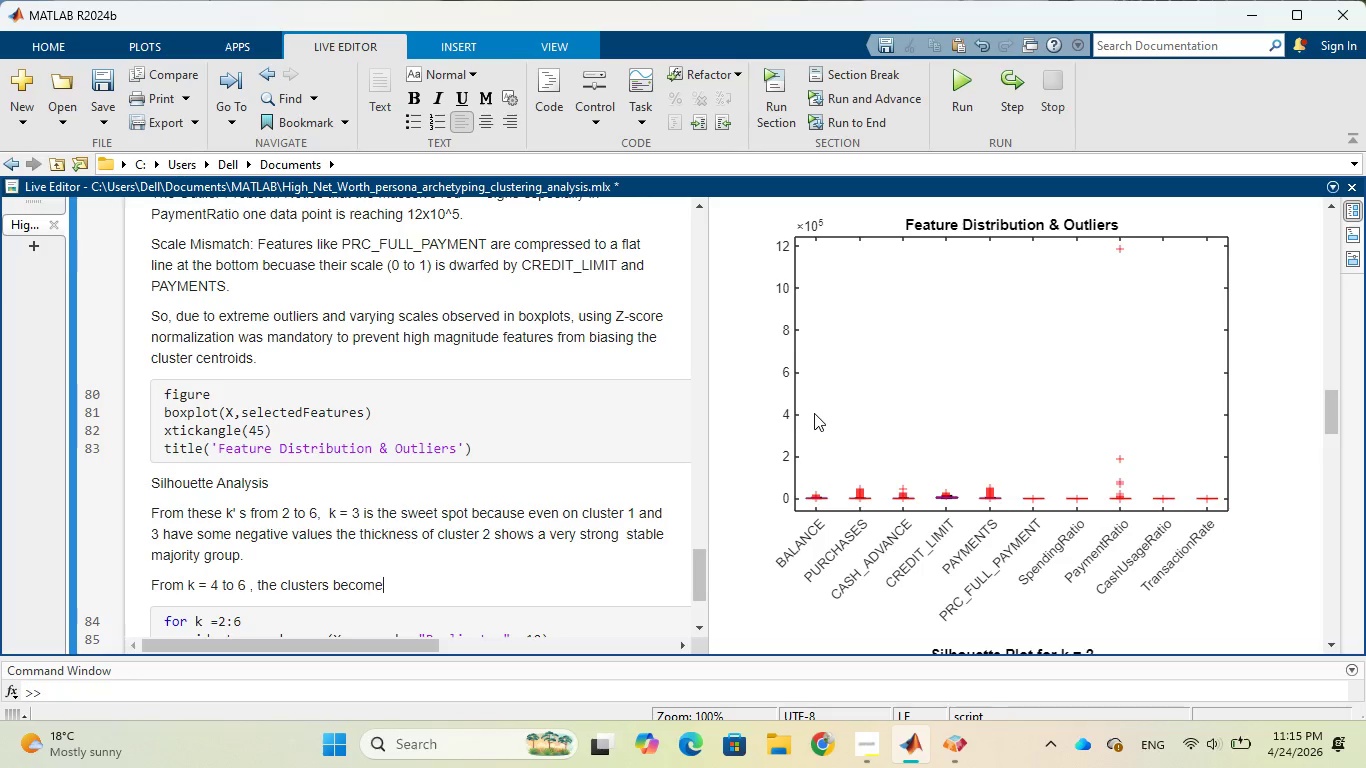 
key(ArrowRight)
 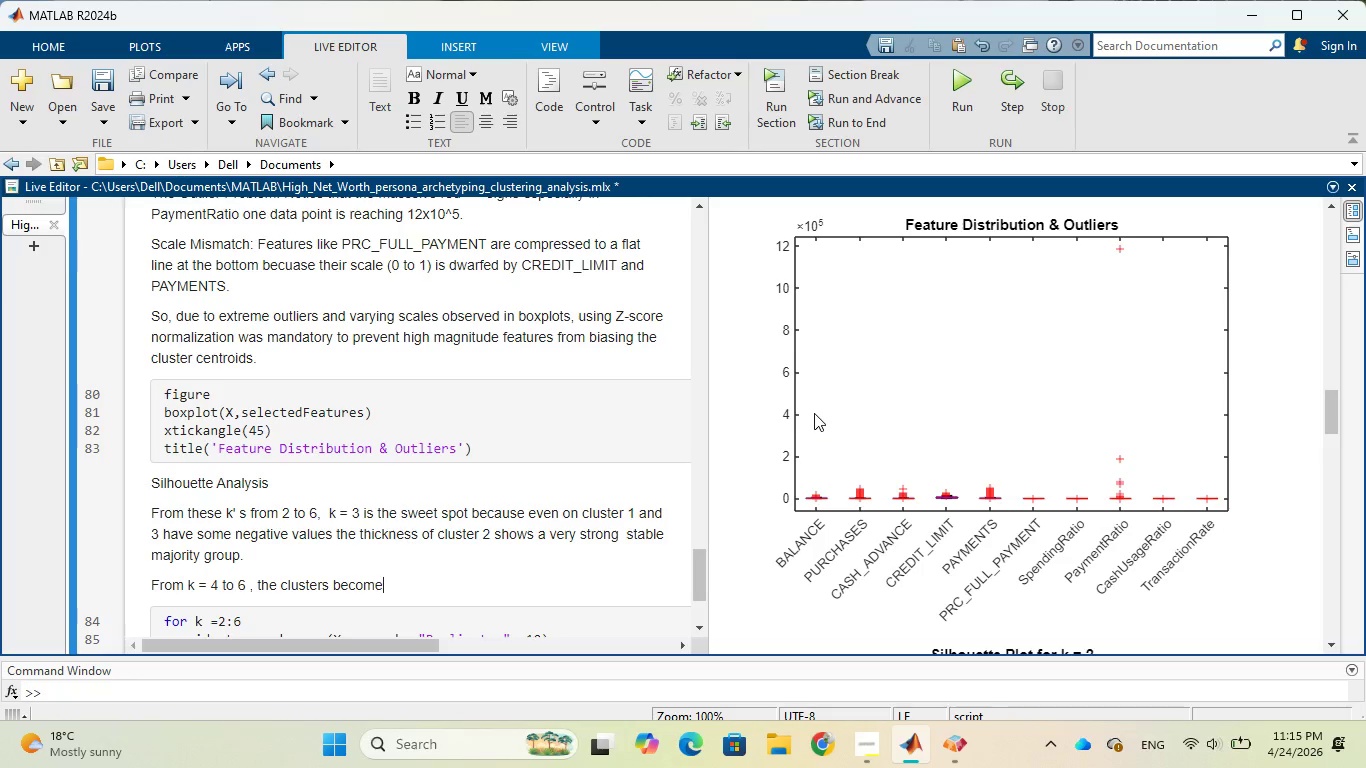 
type( thin and fragmented)
 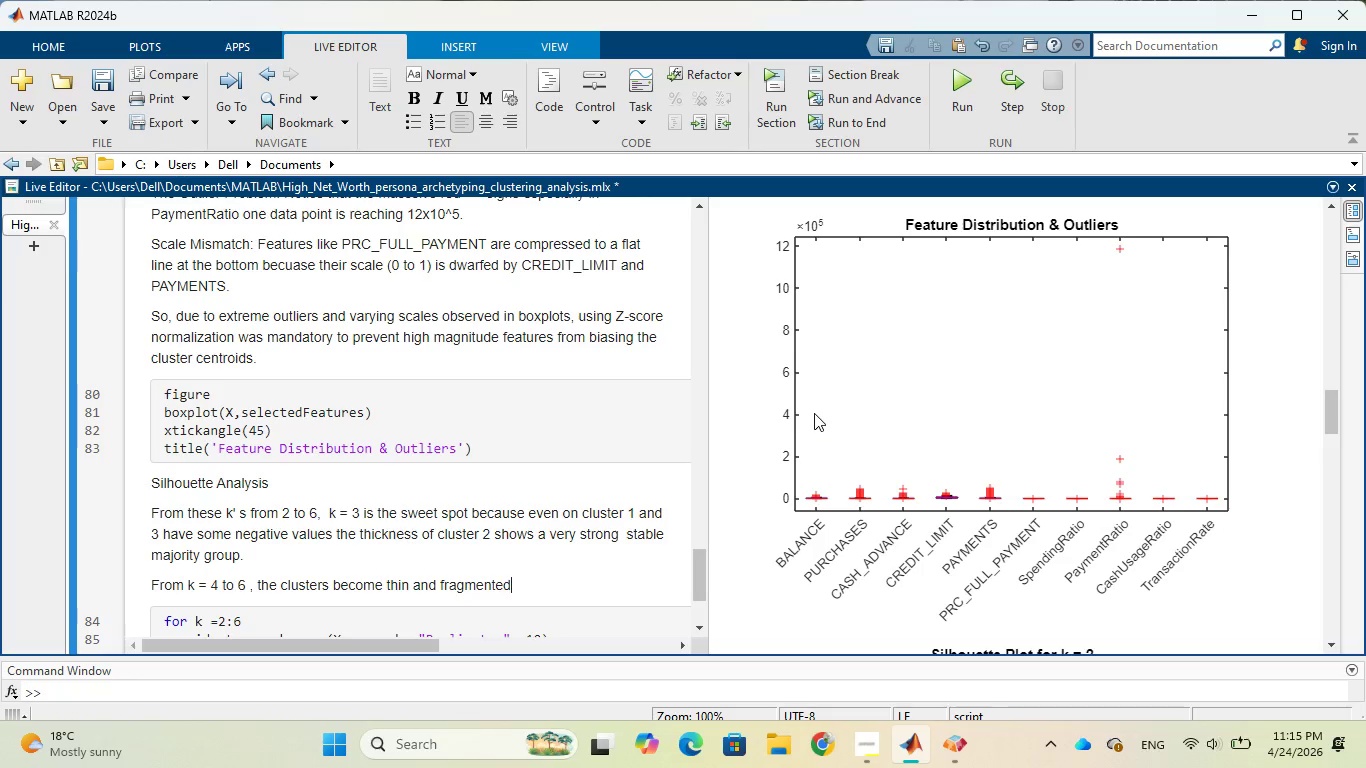 
wait(22.52)
 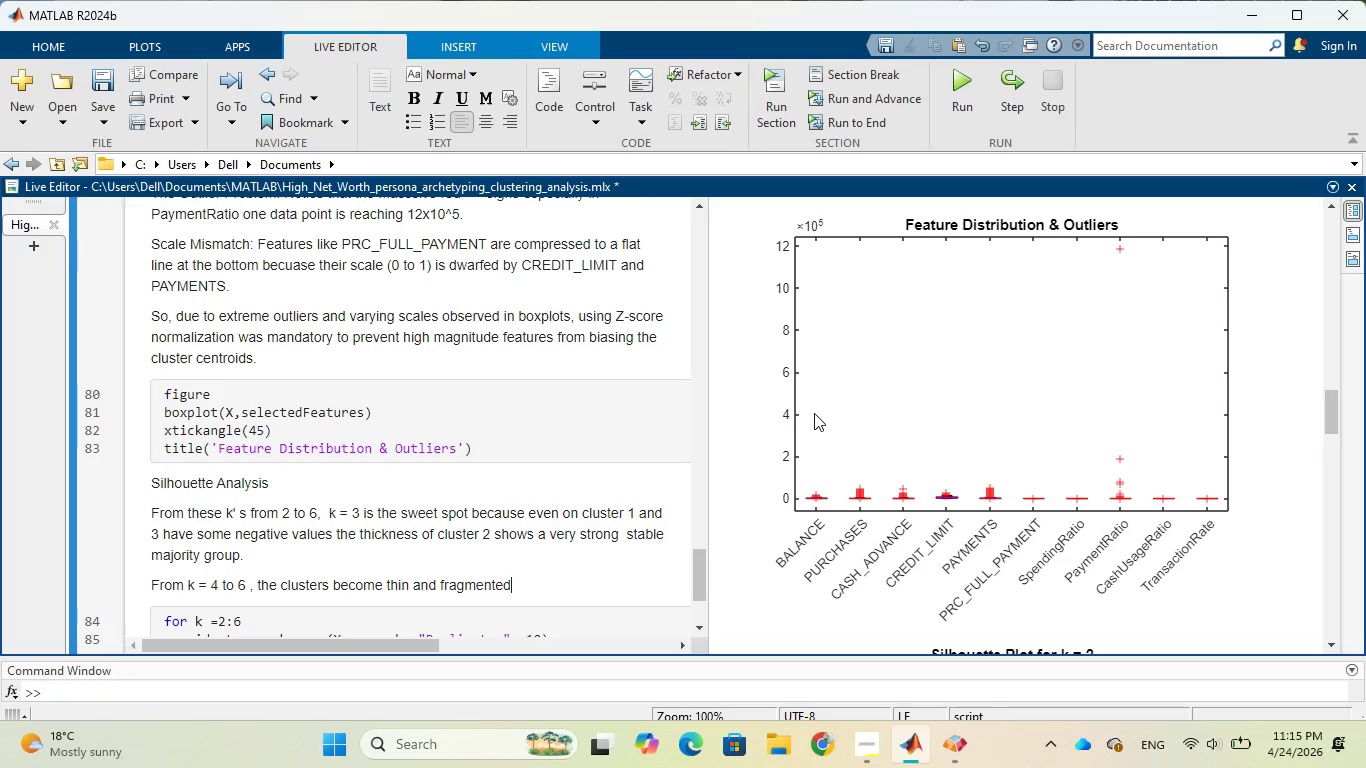 
key(Comma)
 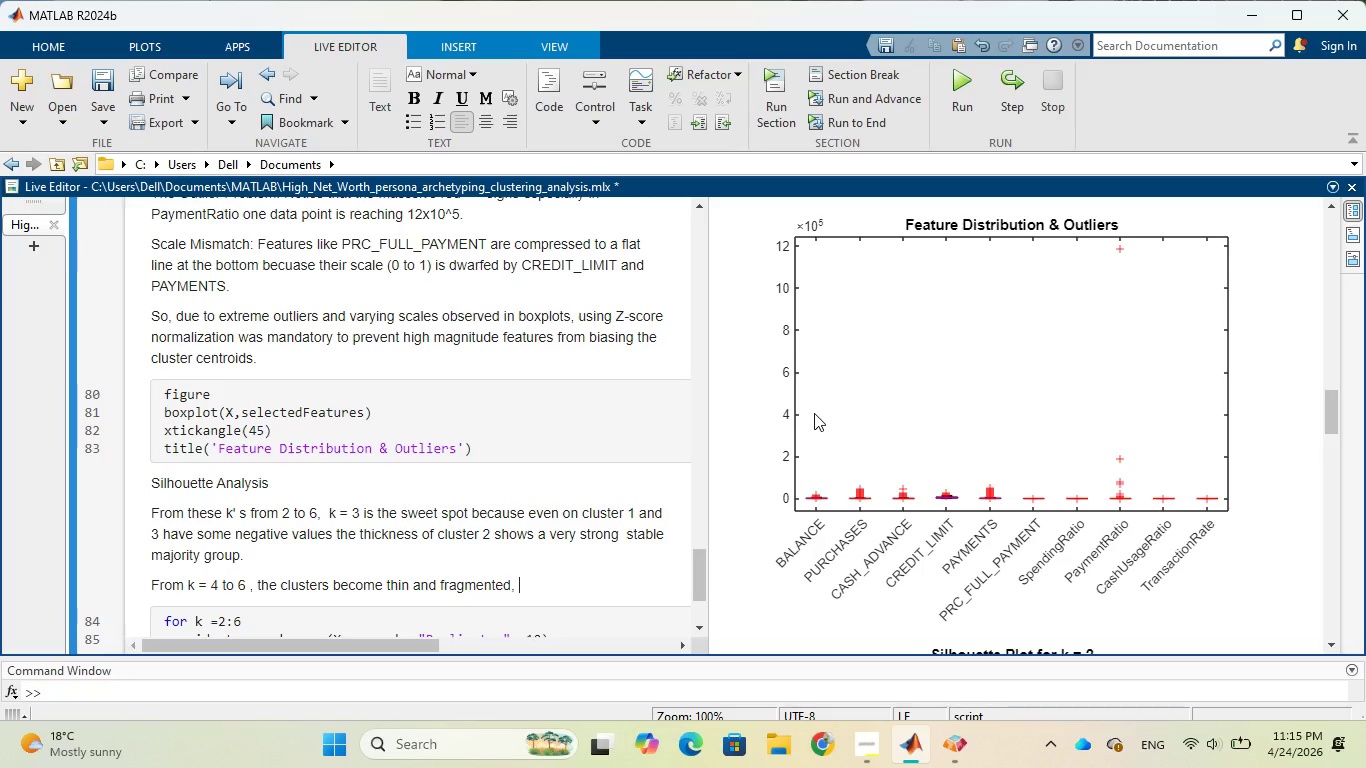 
key(Space)
 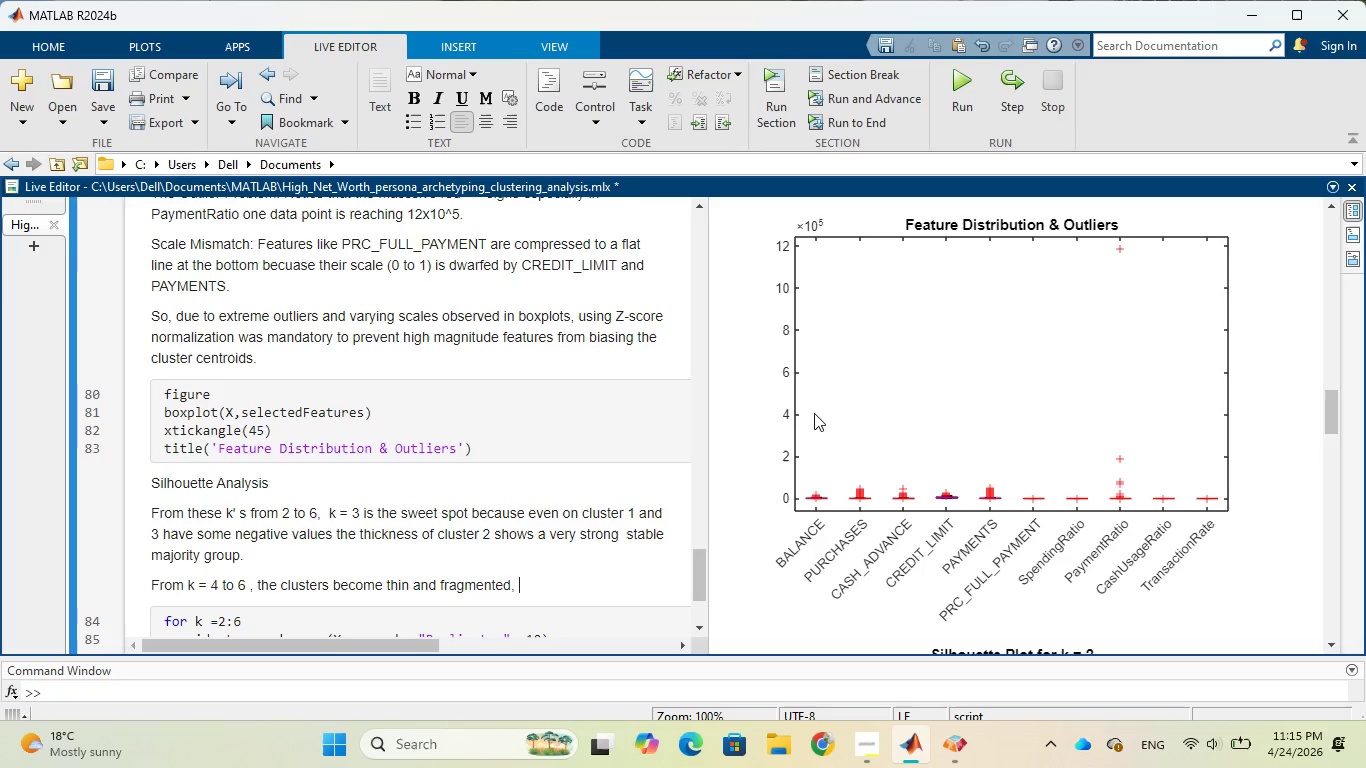 
type(ang )
key(Backspace)
key(Backspace)
type(d highly negative. )
 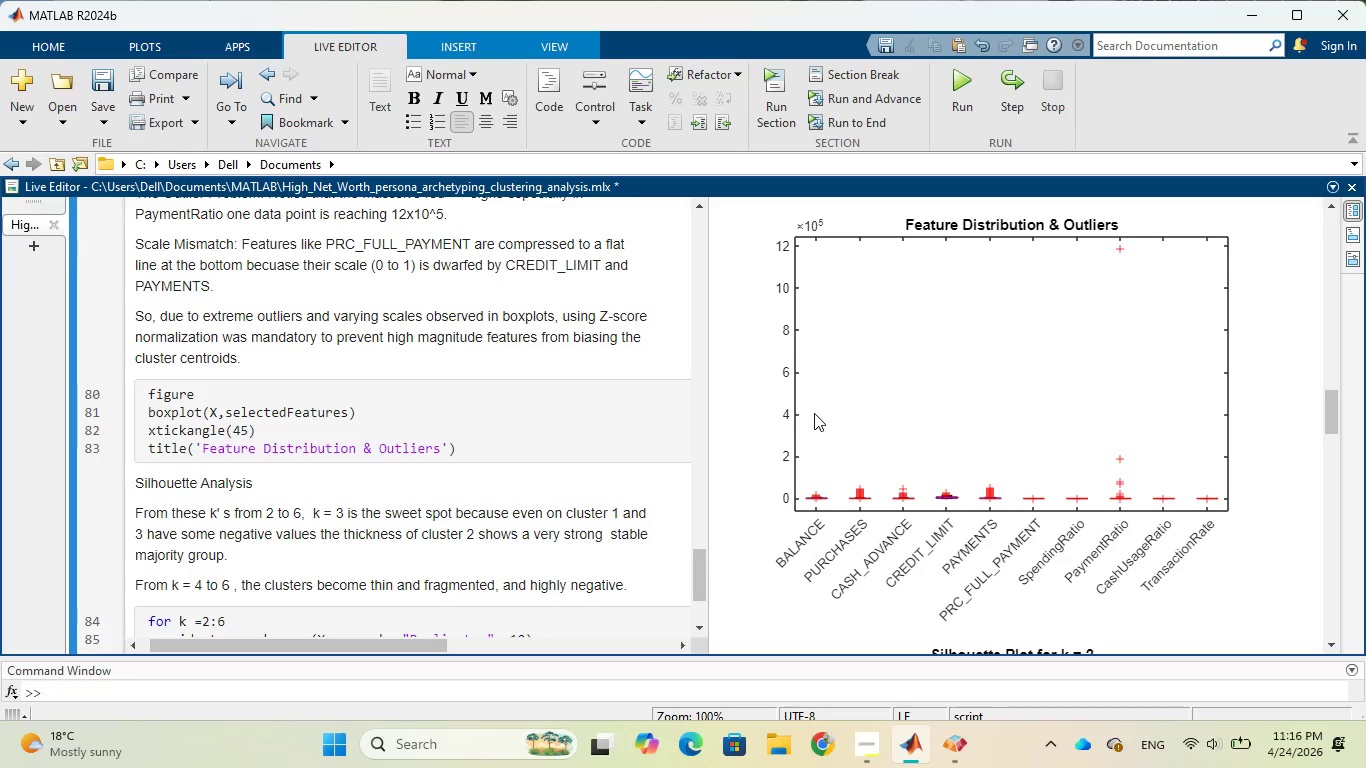 
wait(11.83)
 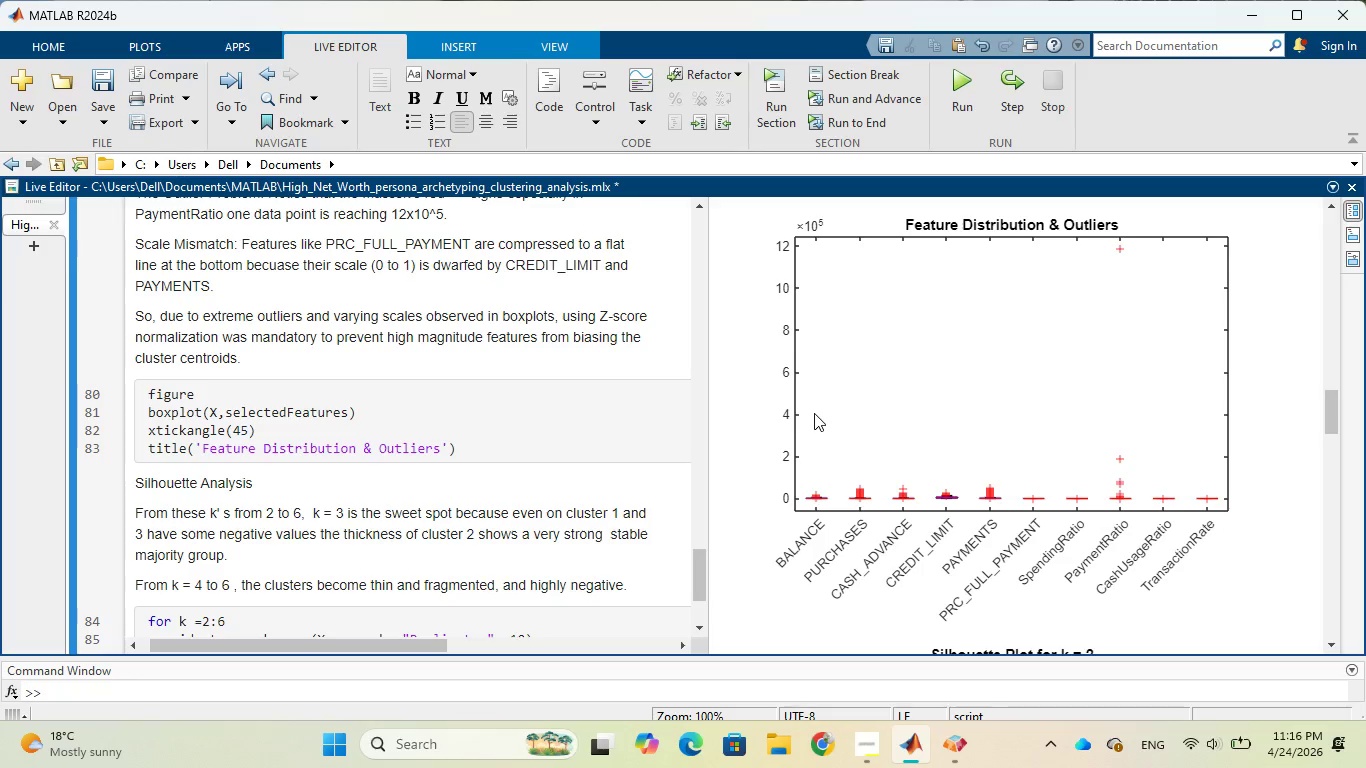 
type(And on k = 2, )
 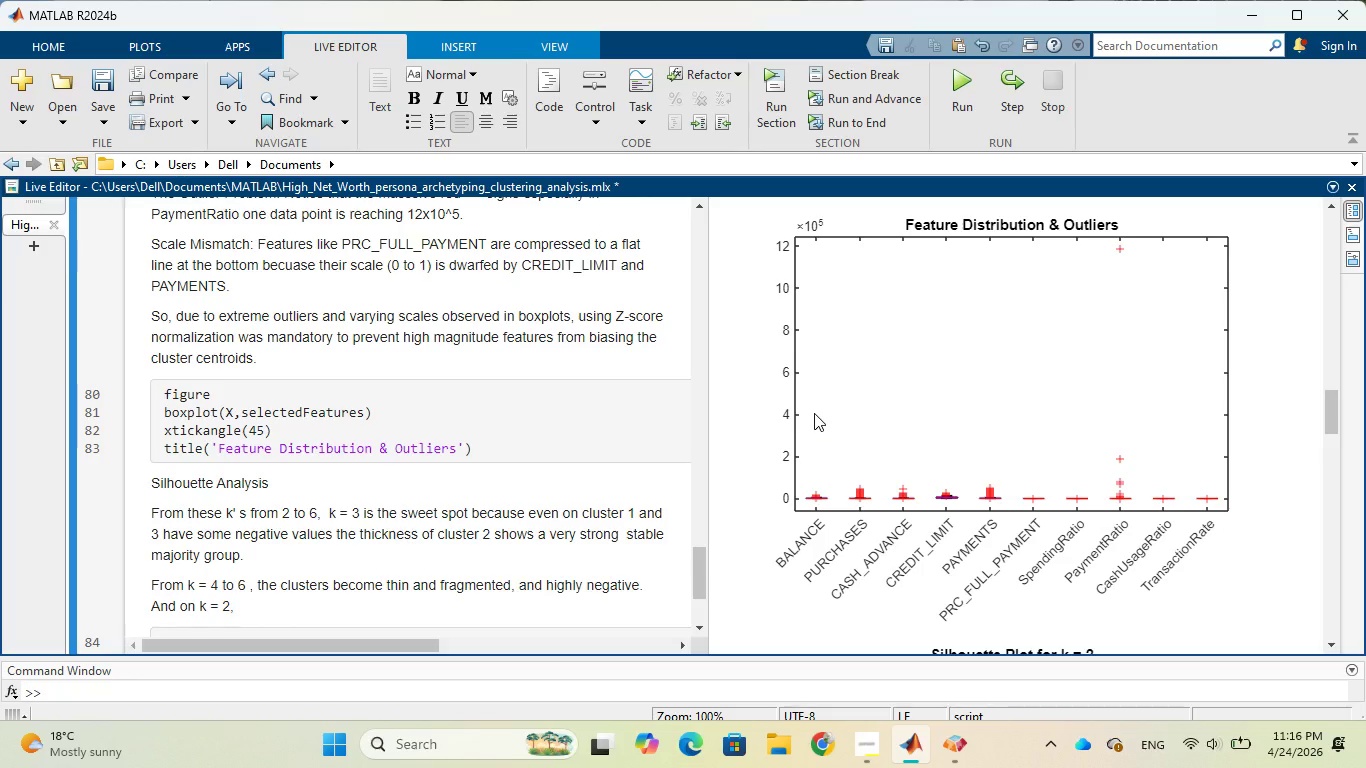 
wait(6.09)
 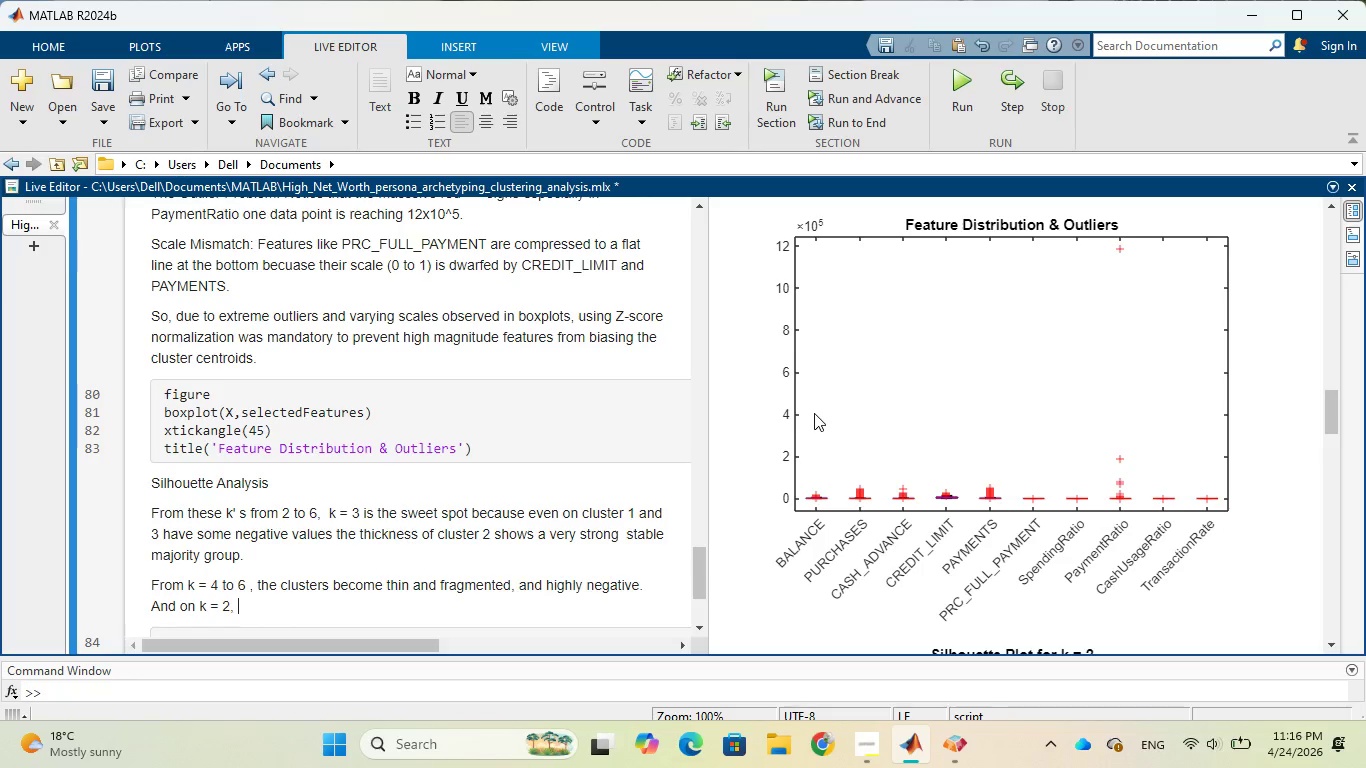 
type(shows one massiv )
 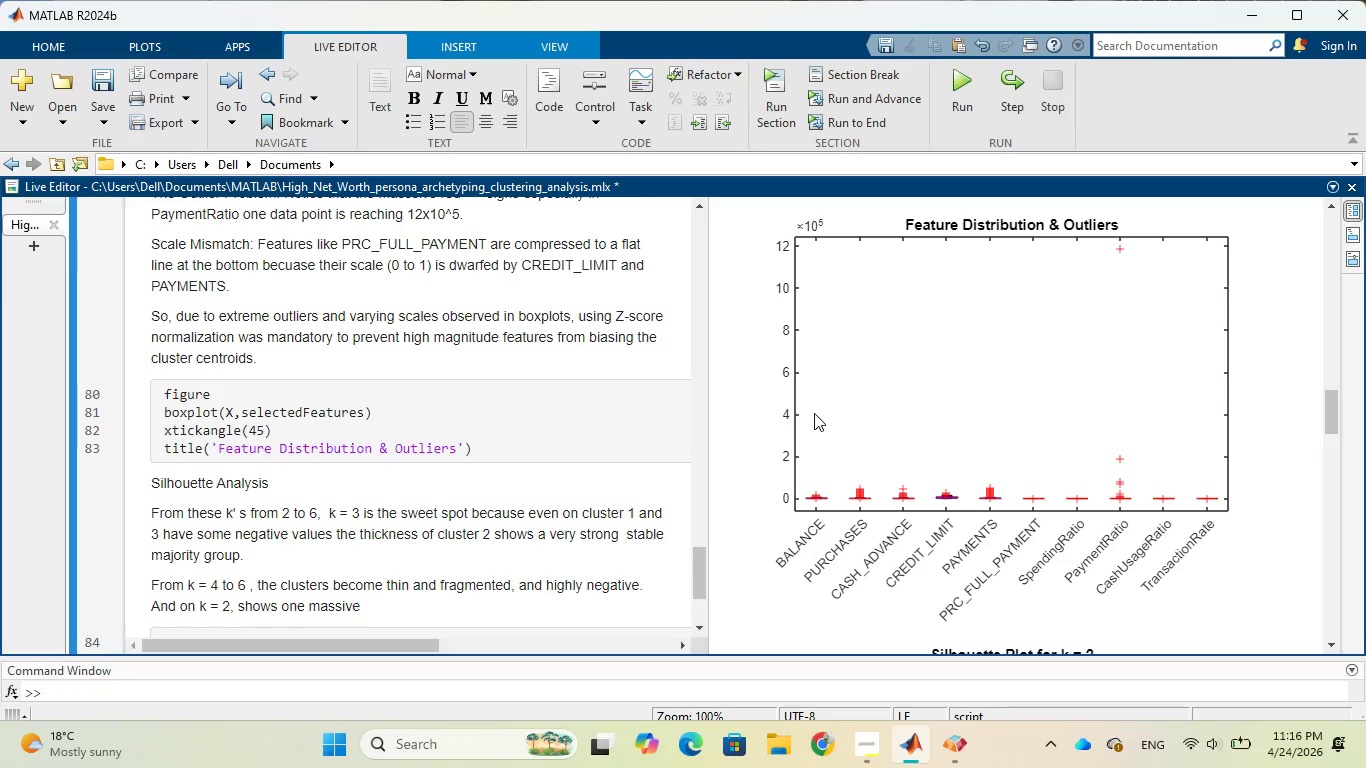 
wait(5.12)
 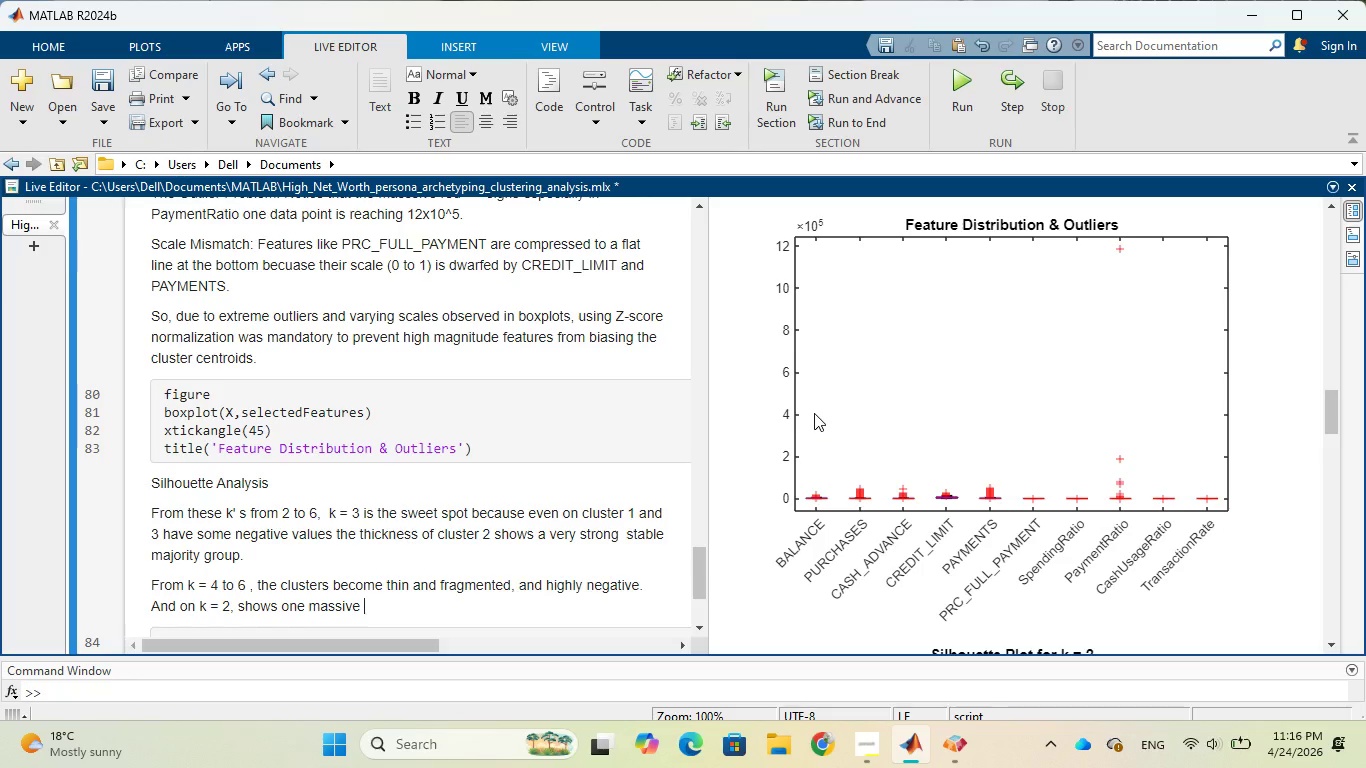 
type(, well defined cls)
key(Backspace)
type(uster sn)
key(Backspace)
key(Backspace)
key(Backspace)
type( and )
 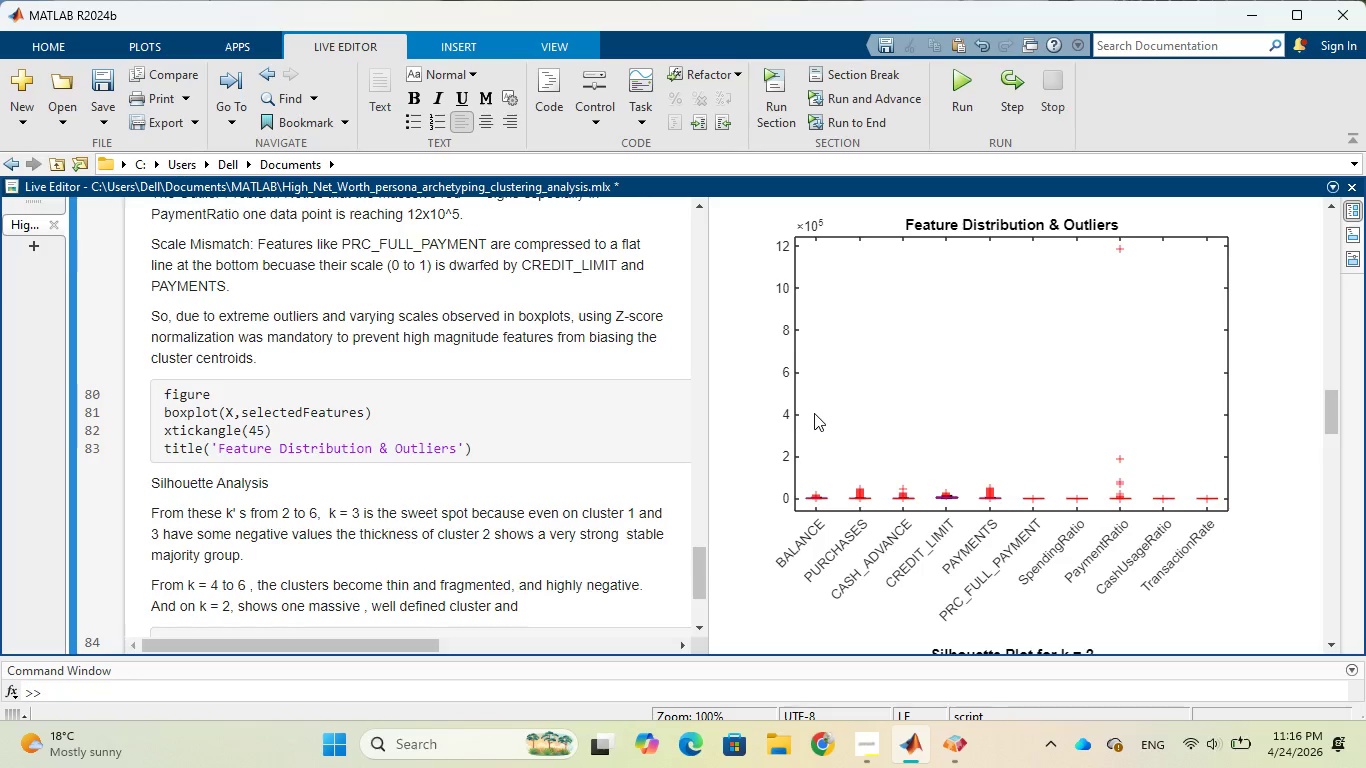 
wait(9.22)
 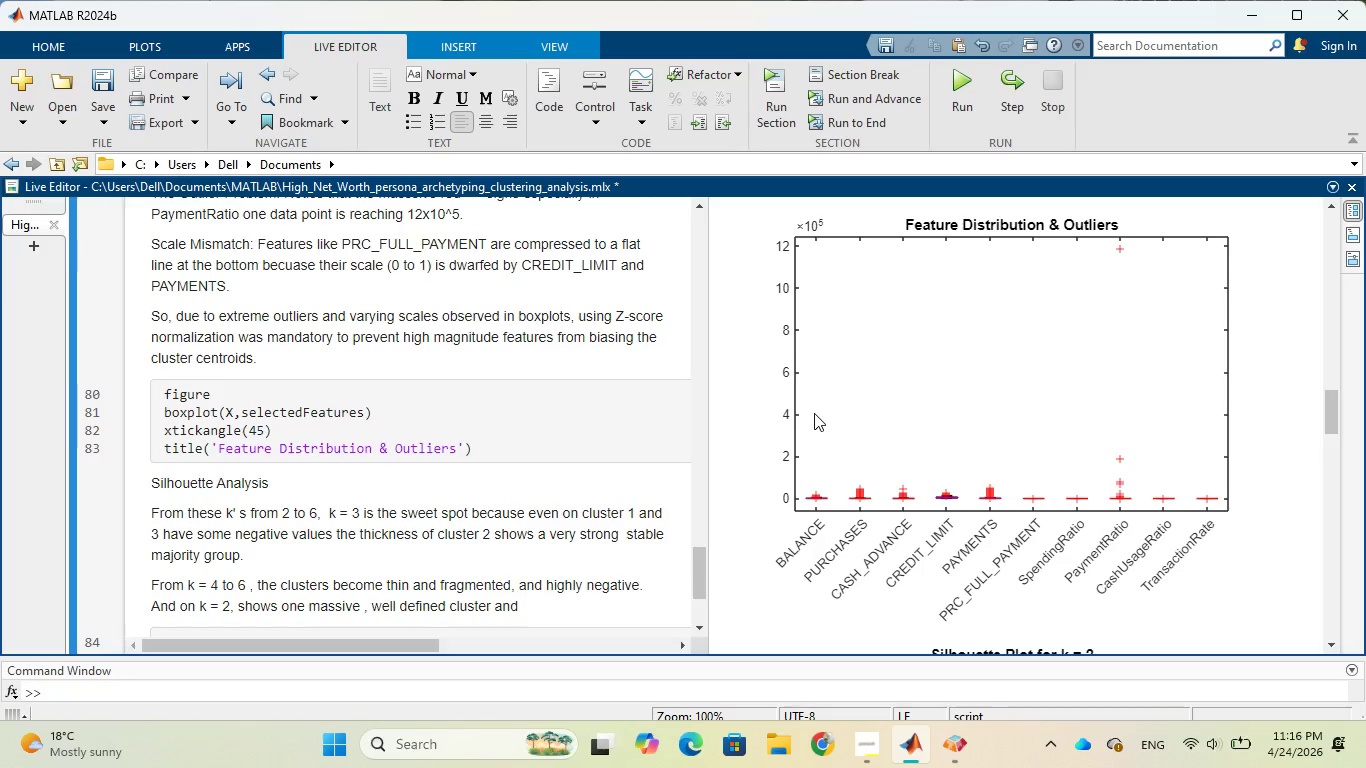 
type(one struggling )
 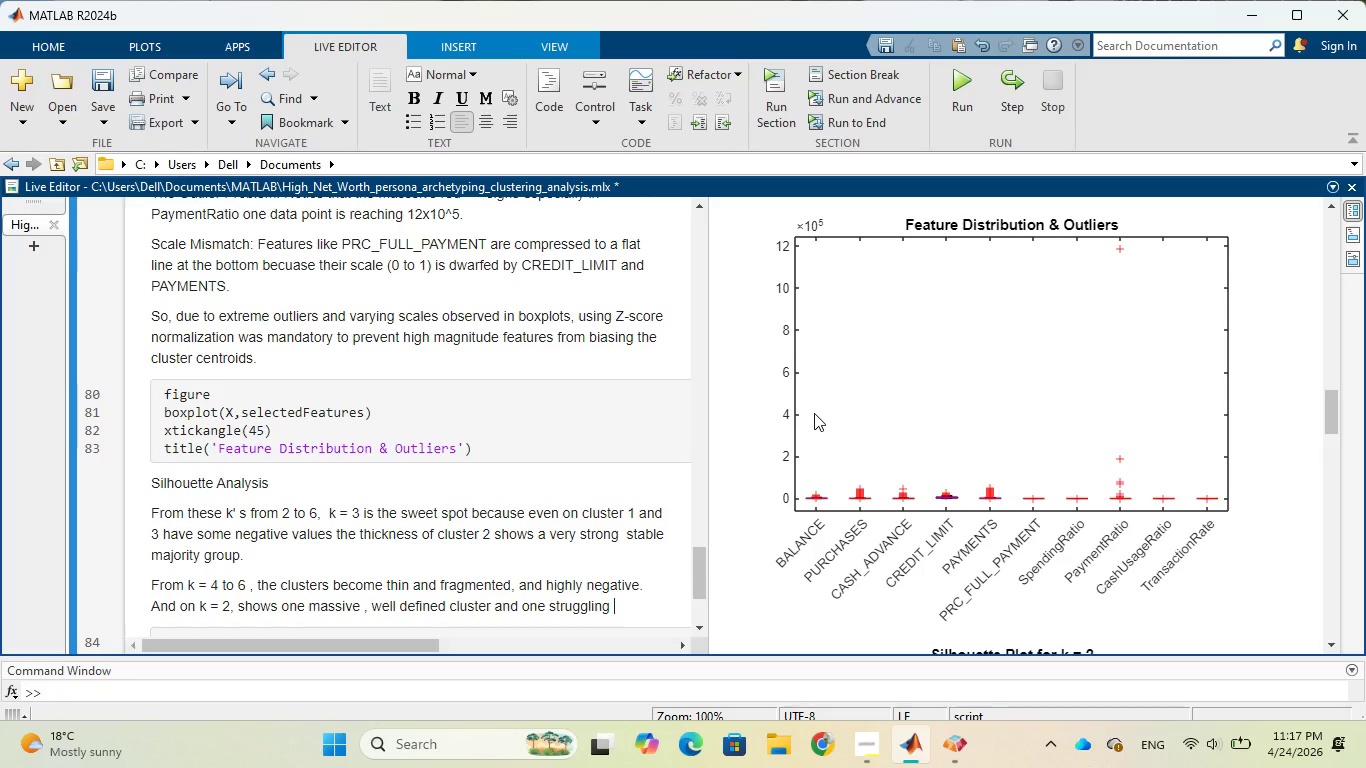 
wait(18.53)
 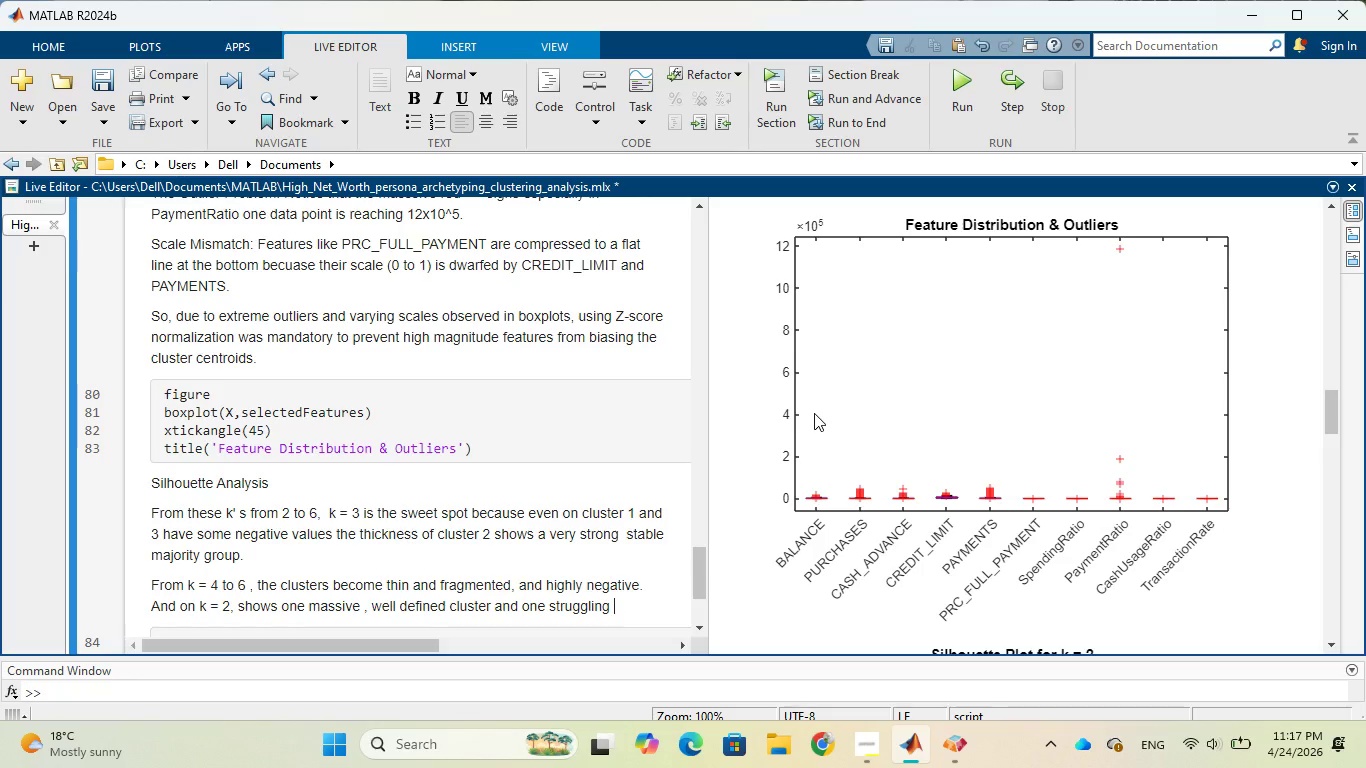 
type(cluster with many )
 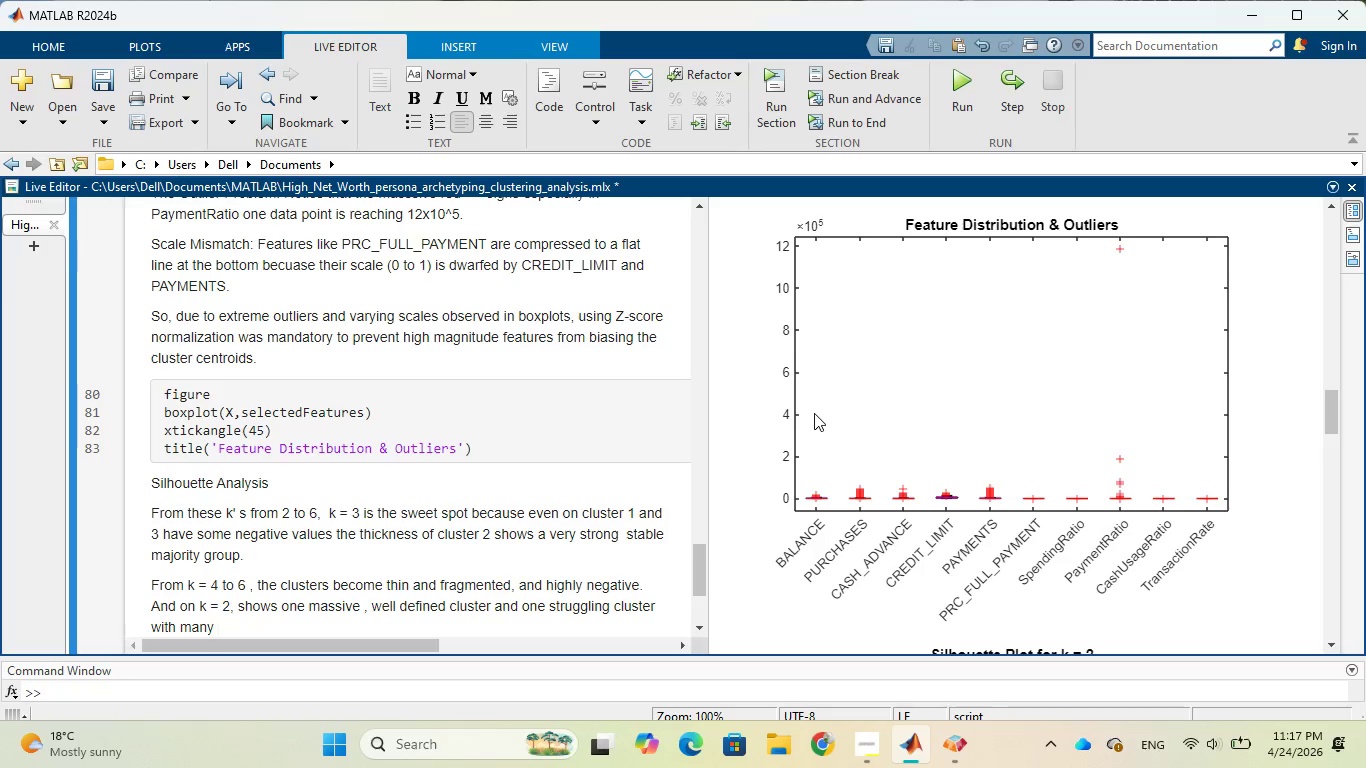 
wait(10.36)
 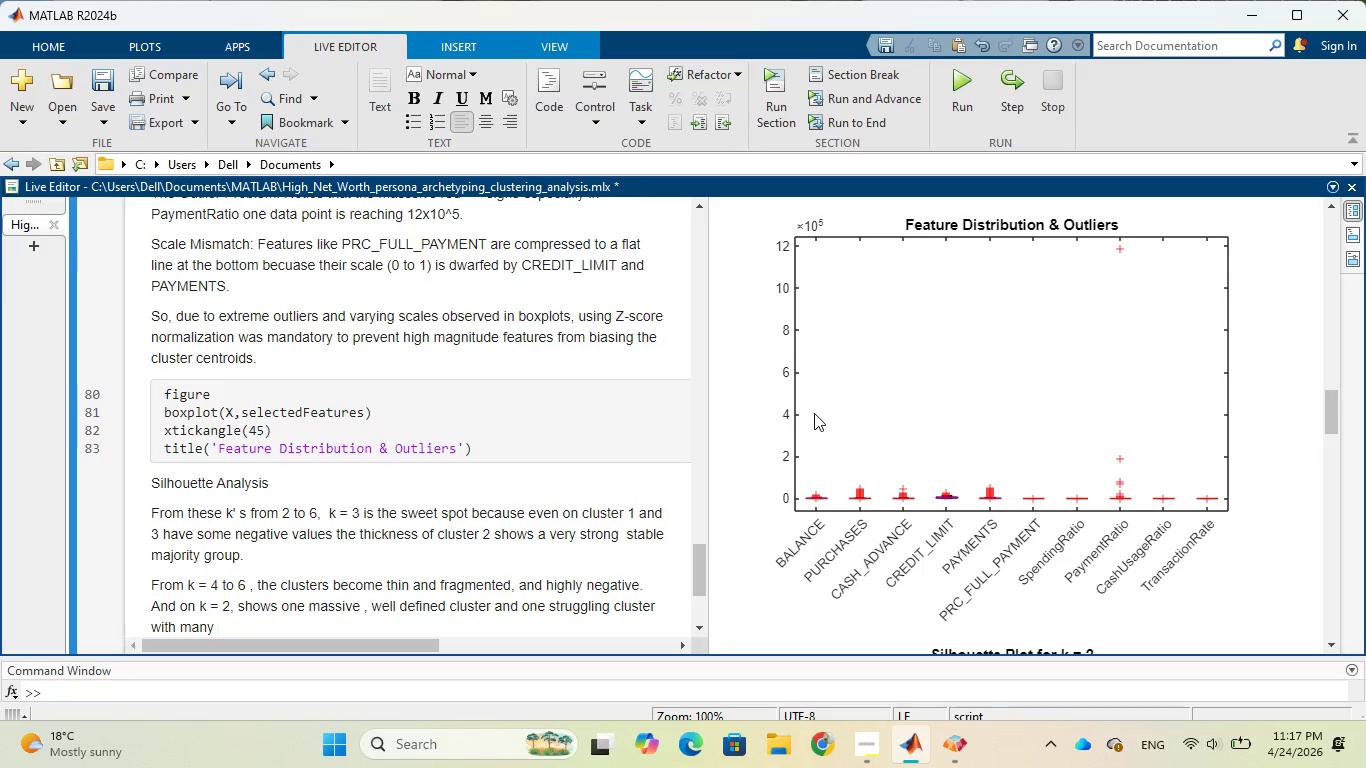 
type(negative values)
 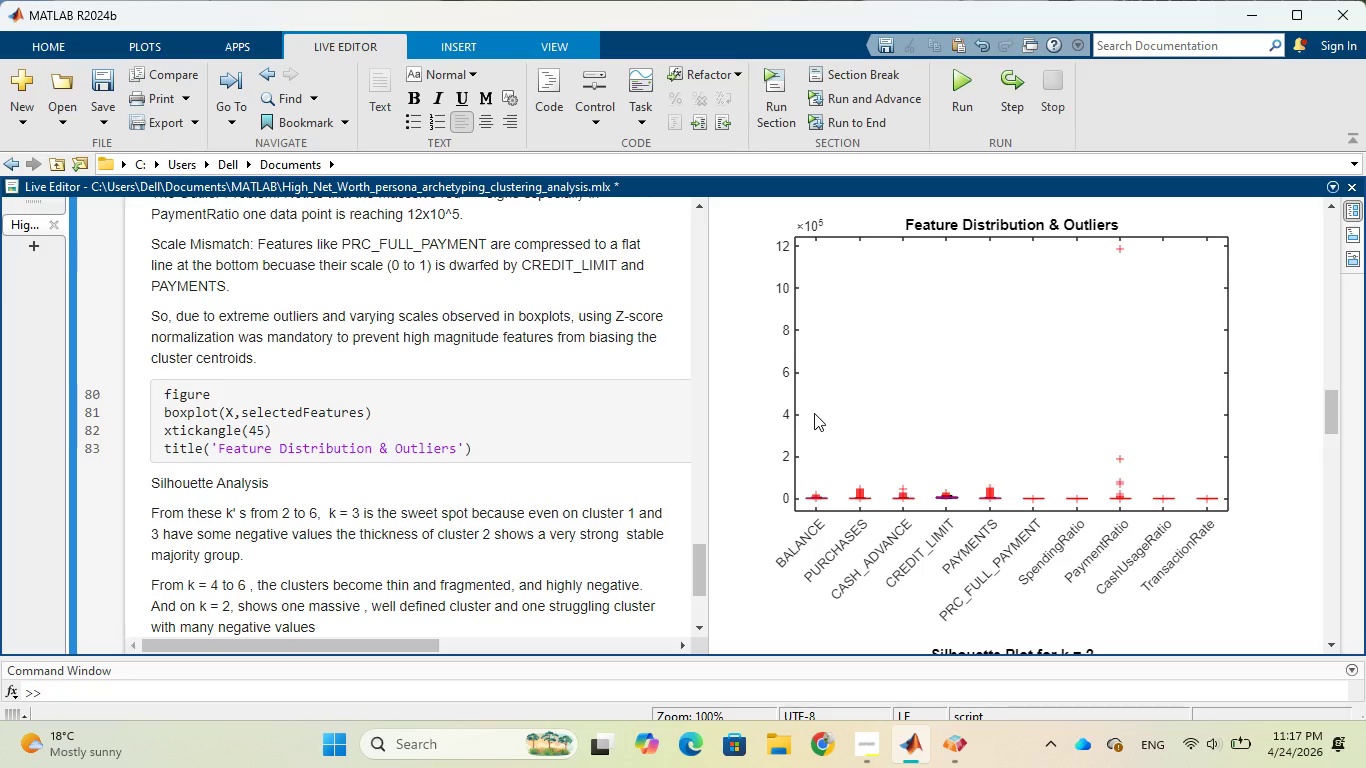 
wait(14.53)
 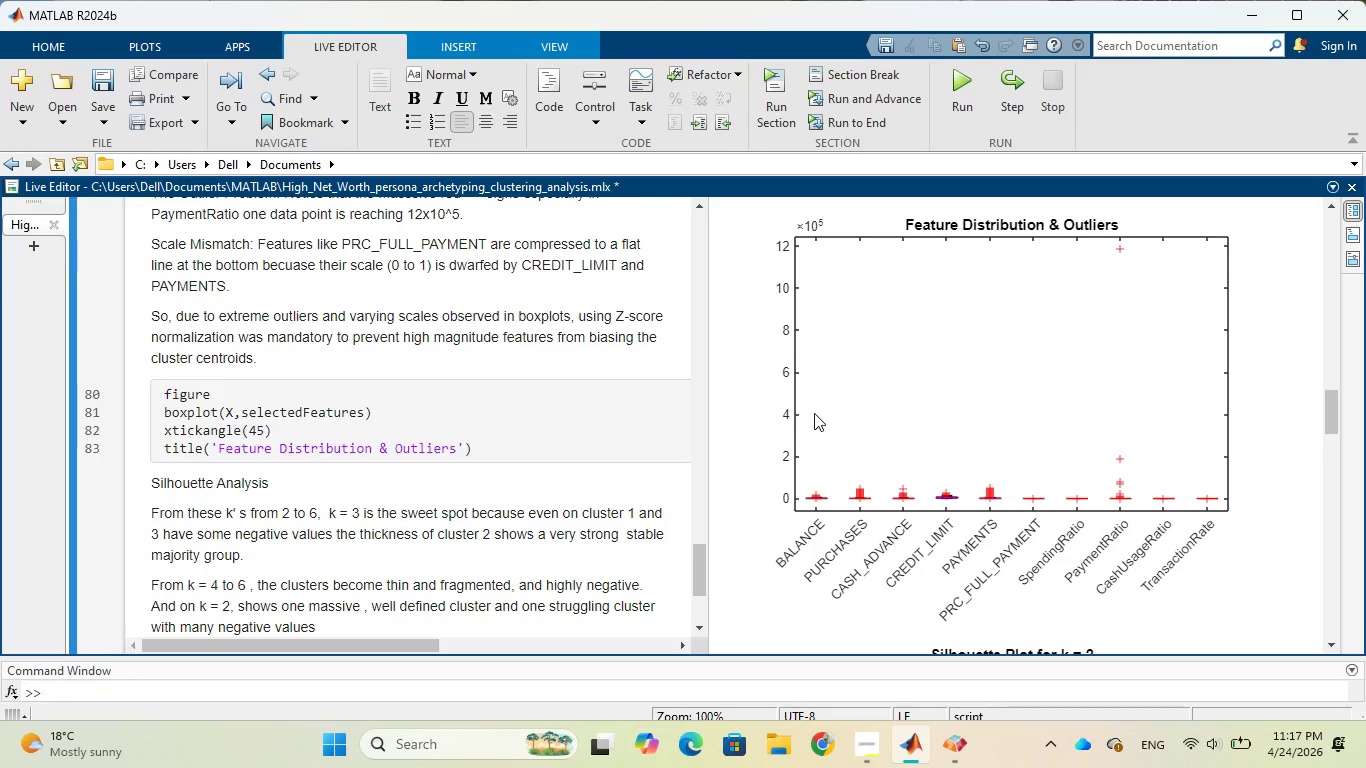 
type(. This is too simplistic.)
 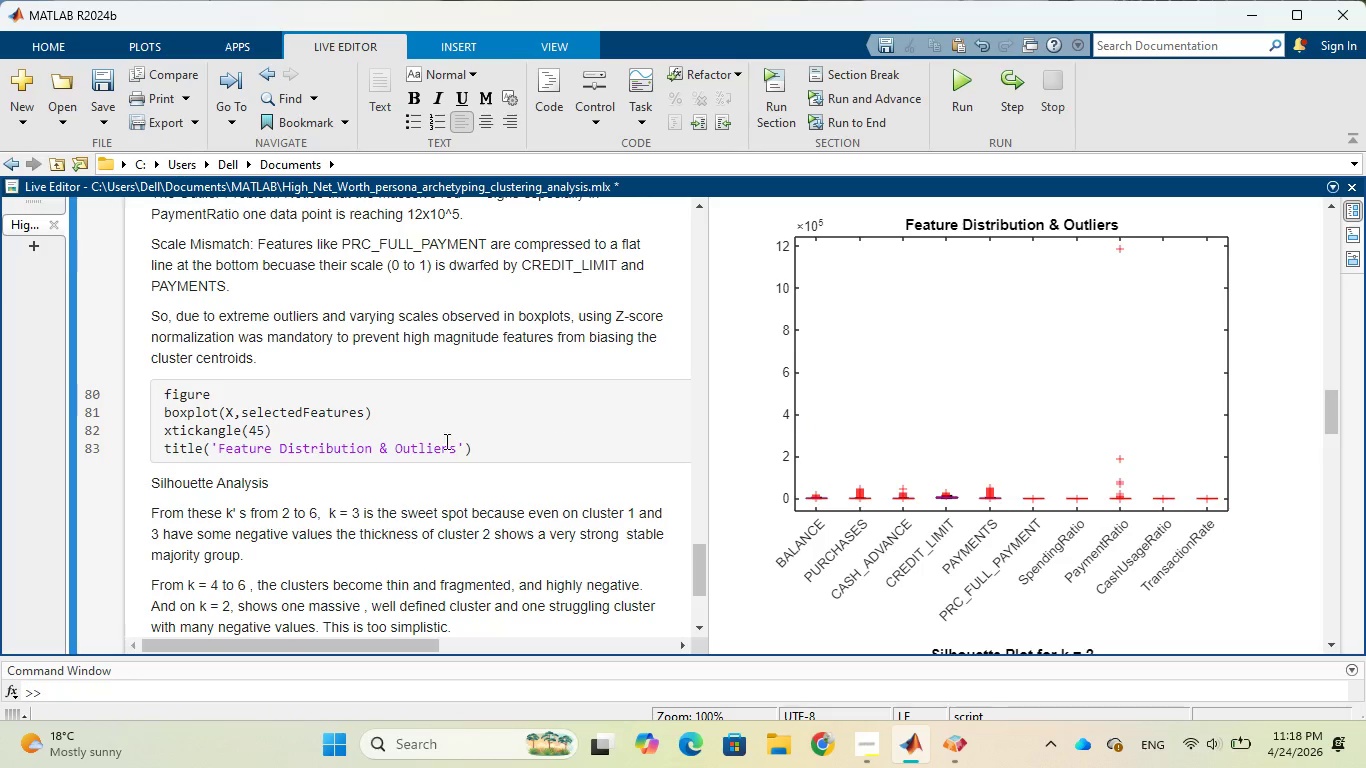 
left_click_drag(start_coordinate=[151, 486], to_coordinate=[268, 483])
 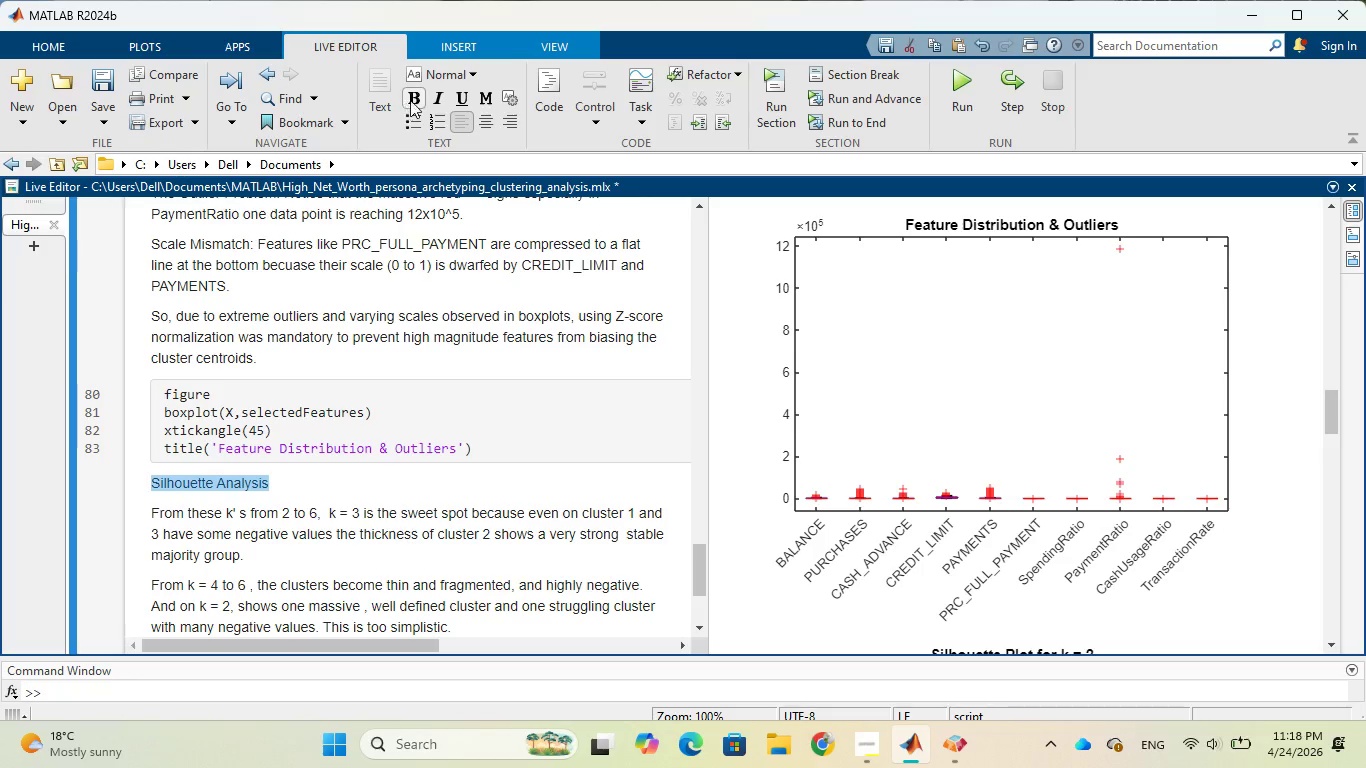 
left_click([413, 100])
 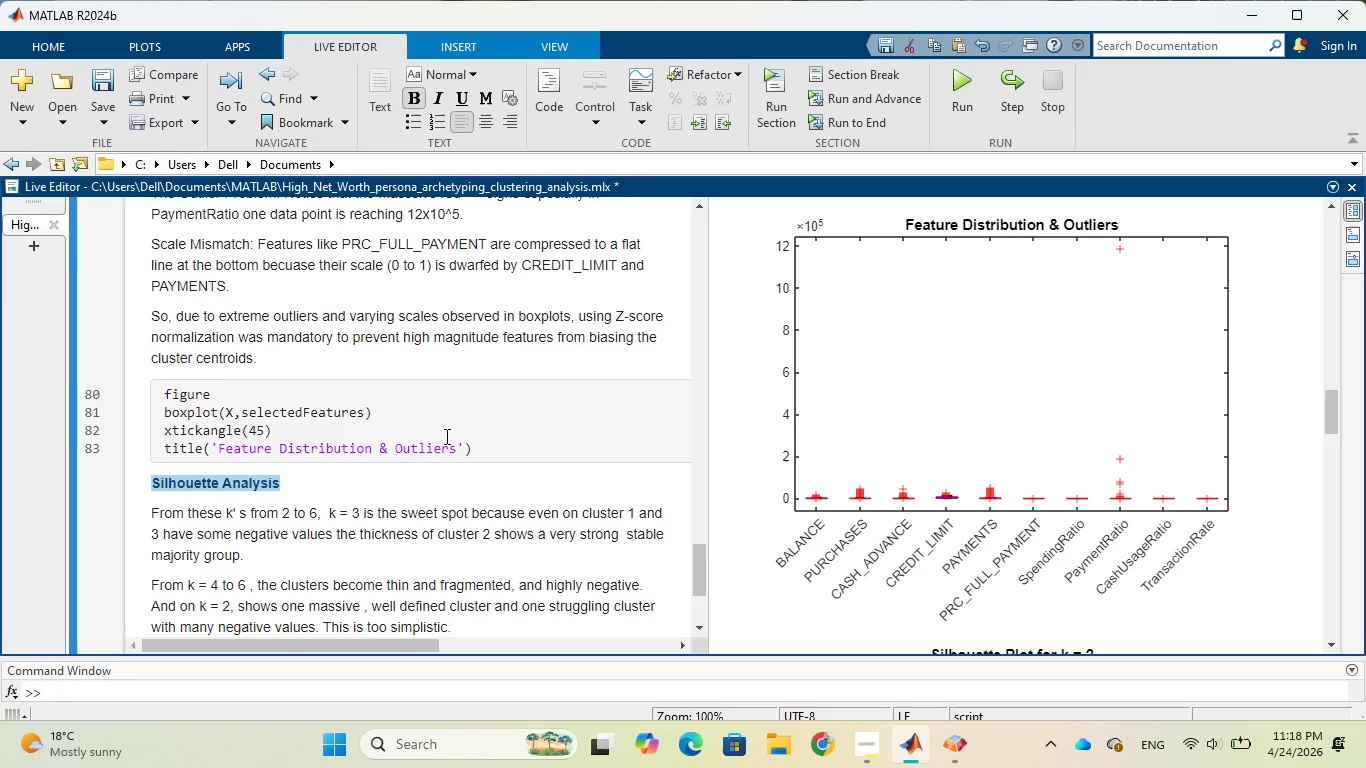 
scroll: coordinate [445, 438], scroll_direction: up, amount: 2.0
 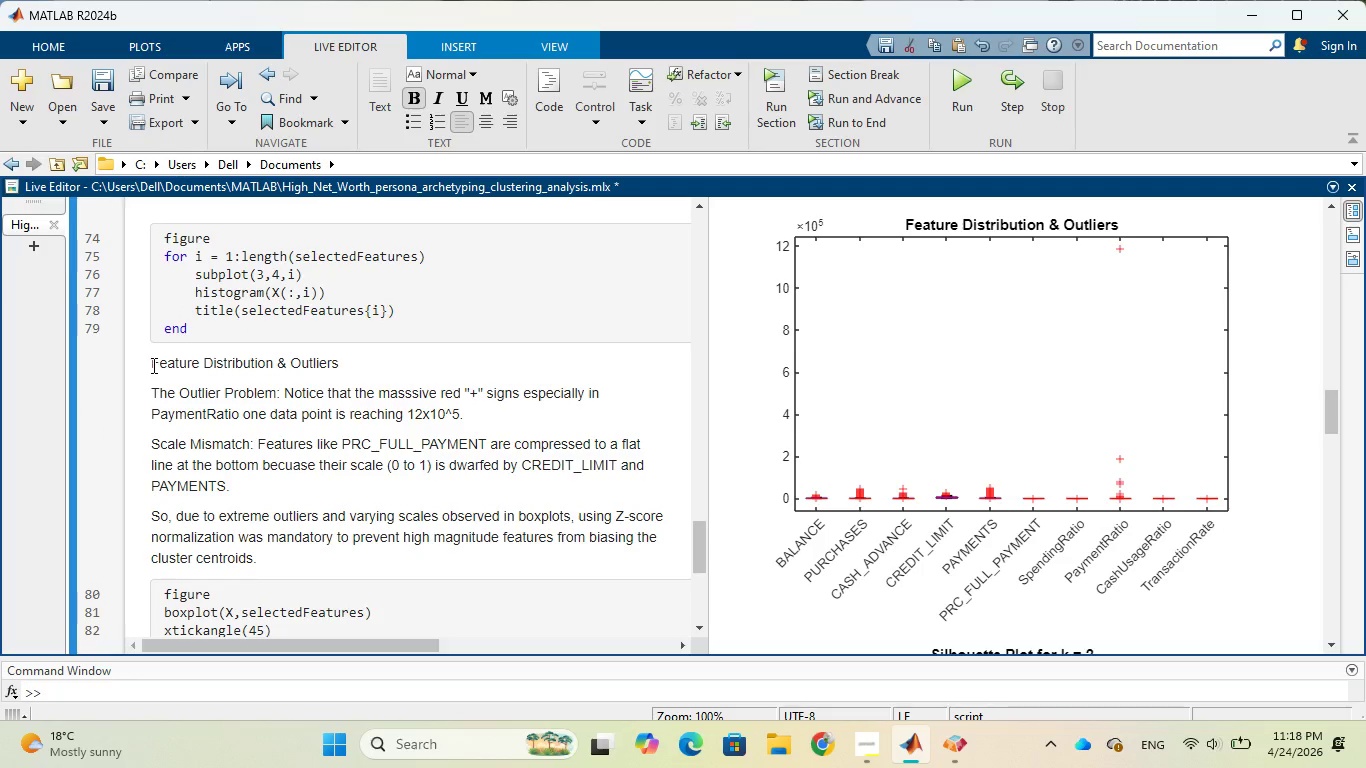 
left_click_drag(start_coordinate=[152, 365], to_coordinate=[356, 369])
 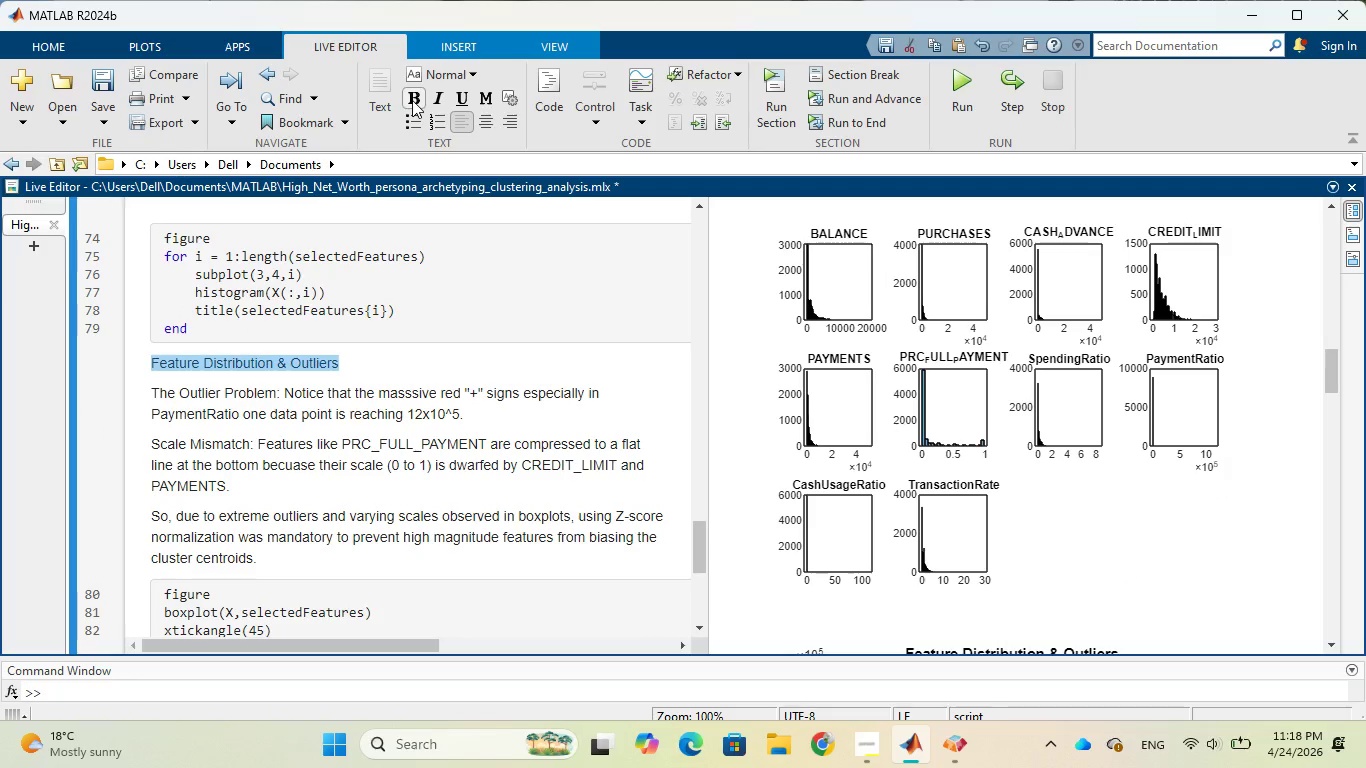 
left_click([412, 100])
 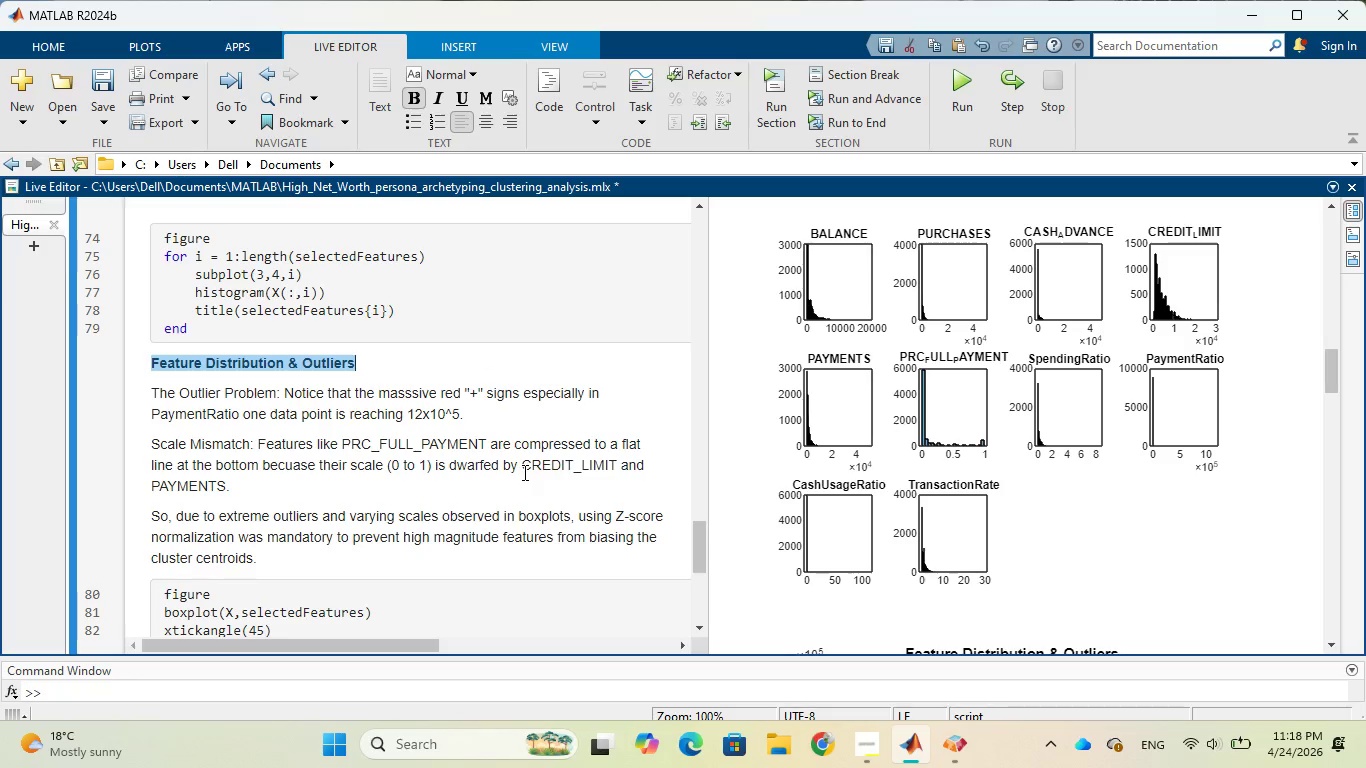 
scroll: coordinate [523, 472], scroll_direction: up, amount: 2.0
 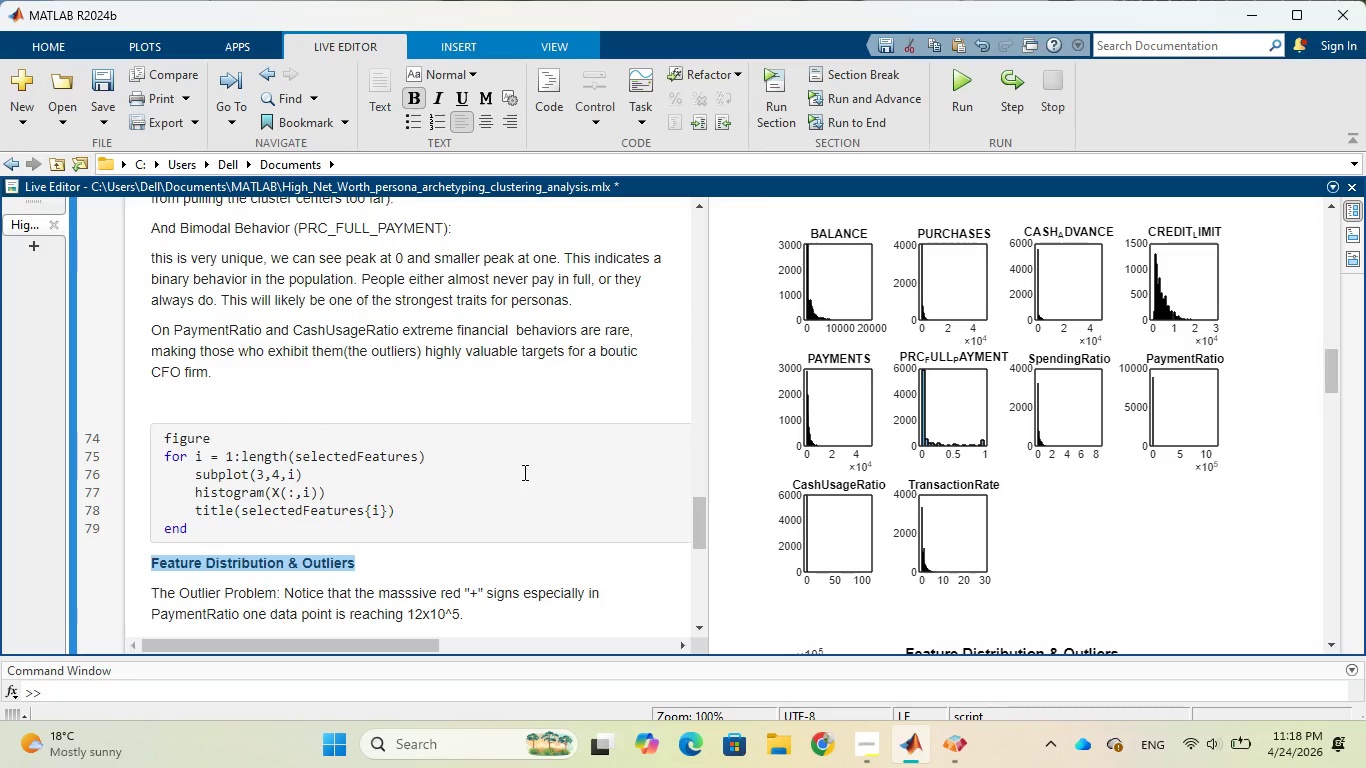 
scroll: coordinate [523, 472], scroll_direction: down, amount: 8.0
 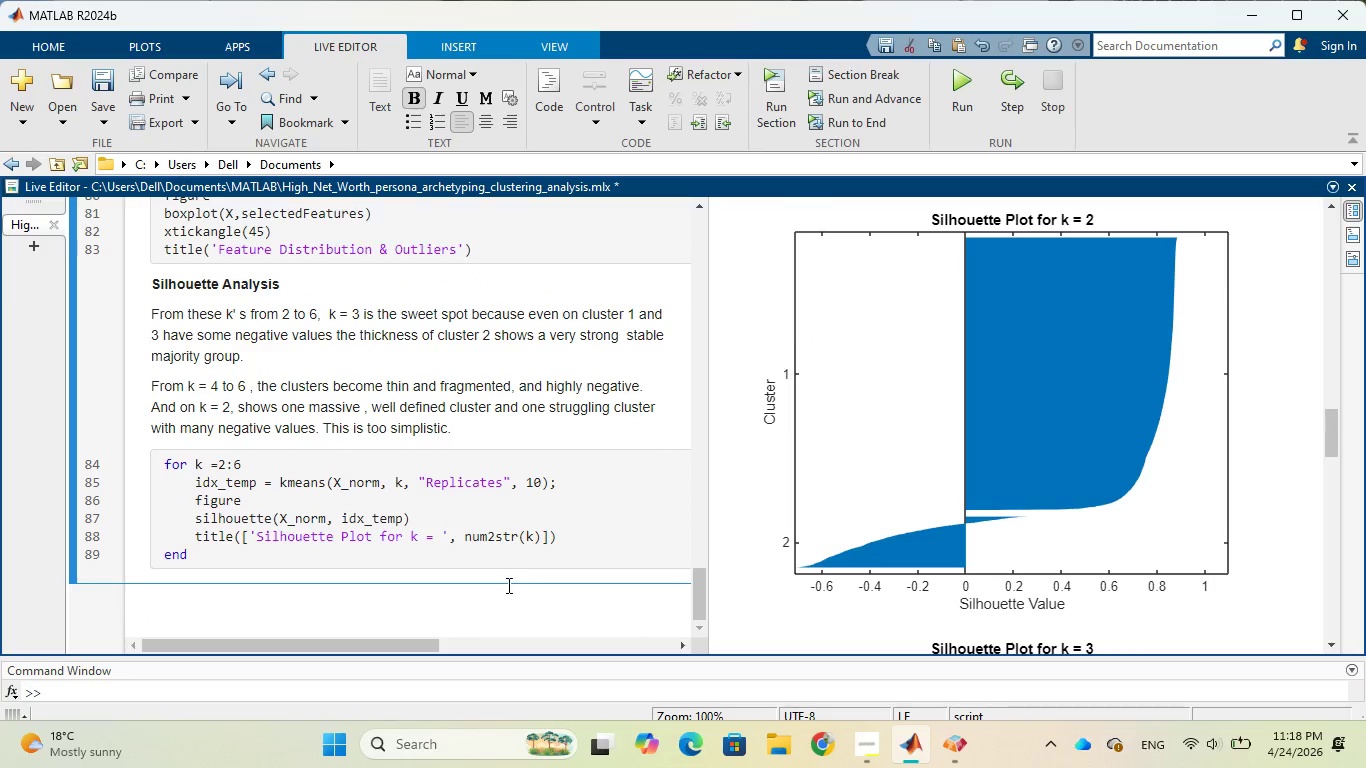 
left_click([507, 585])
 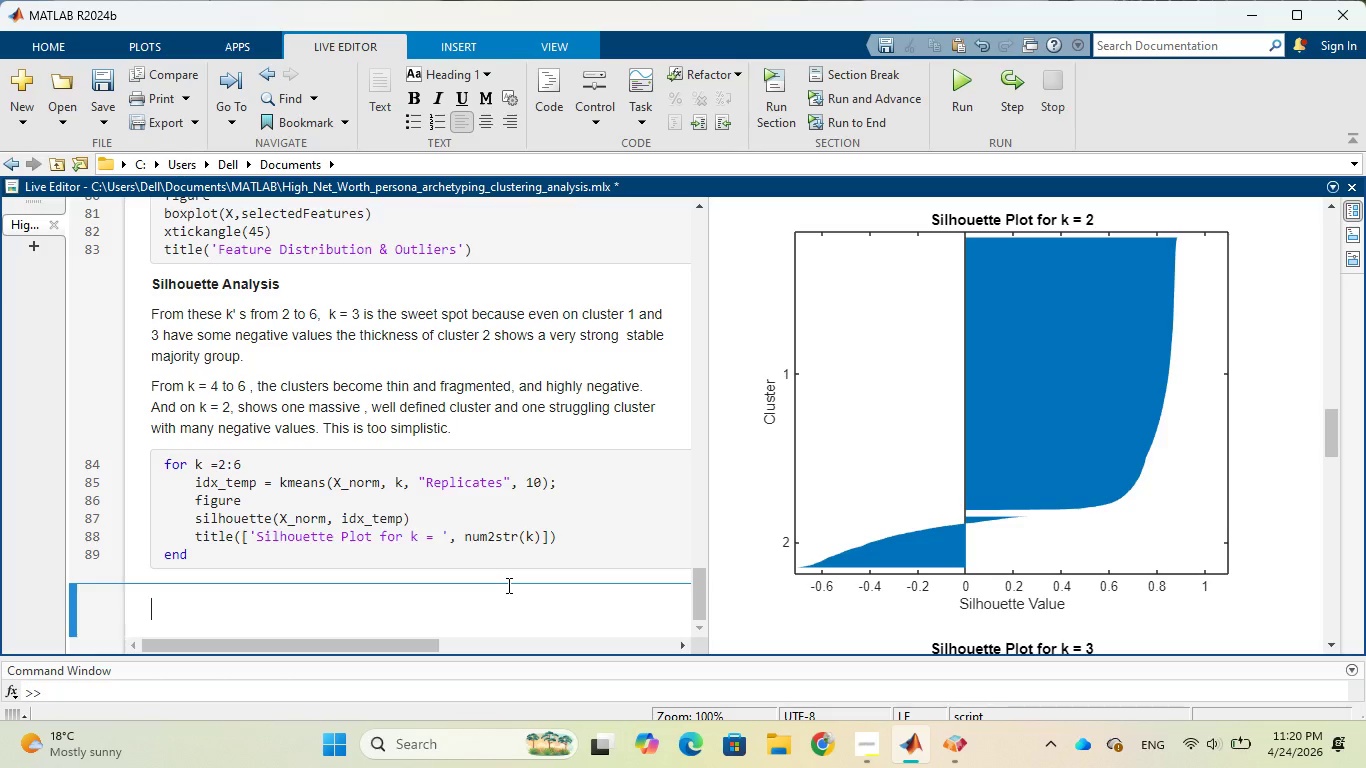 
wait(122.31)
 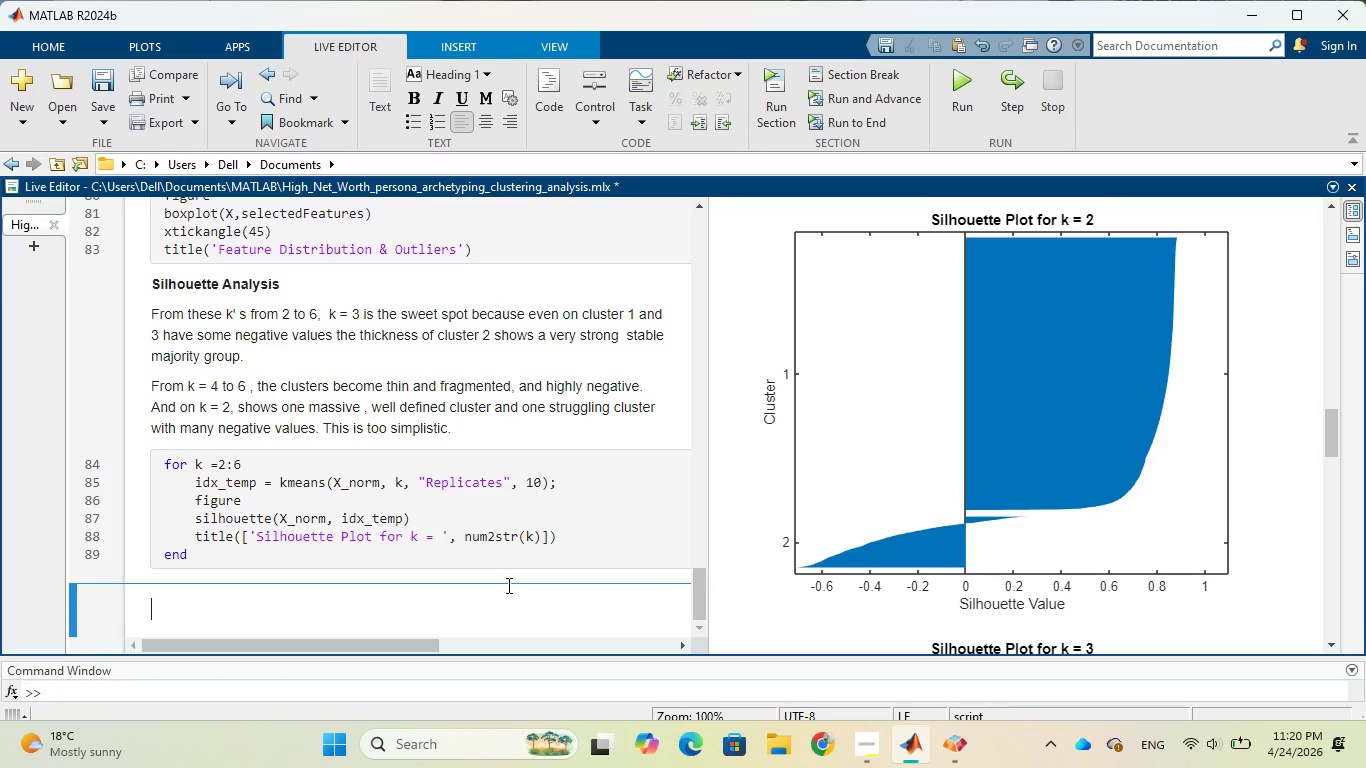 
type(K-mEA)
key(Backspace)
key(Backspace)
key(Backspace)
type(mans Clustering)
 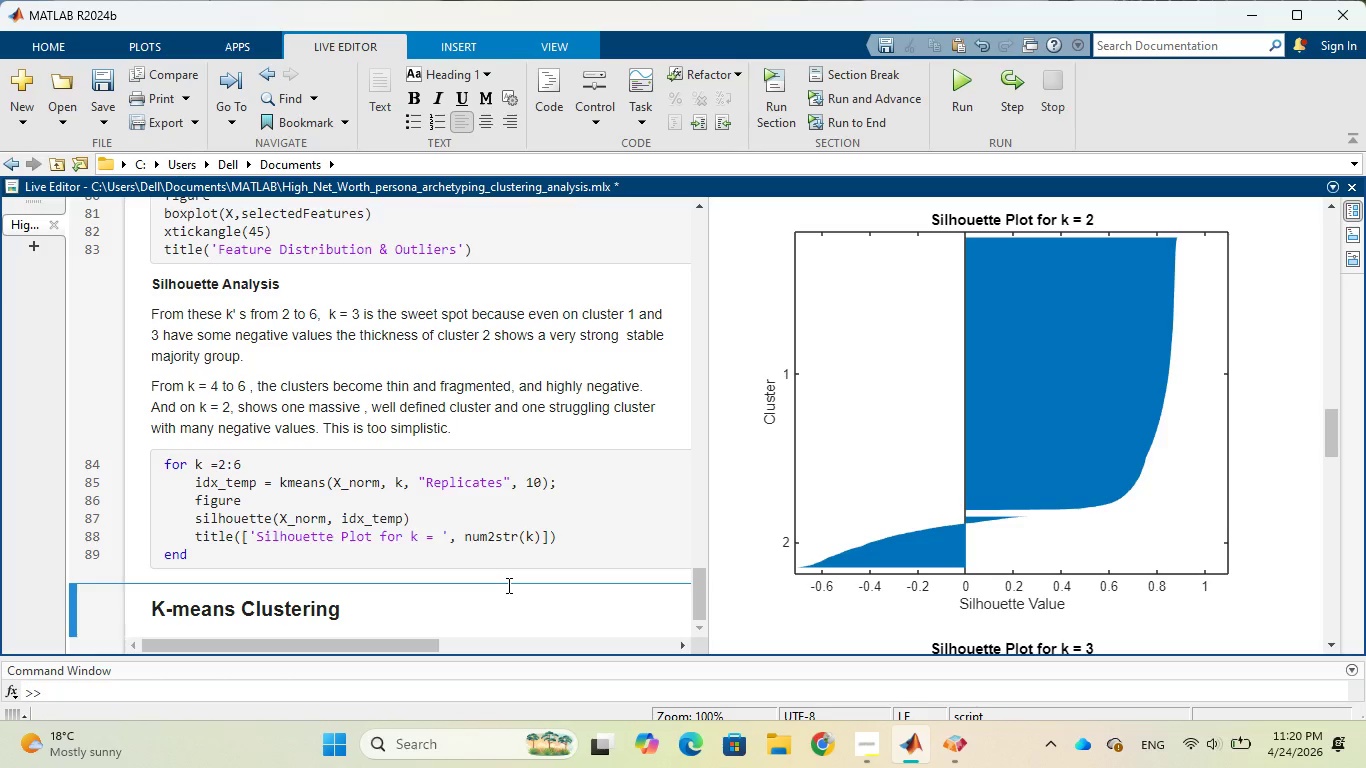 
key(Enter)
 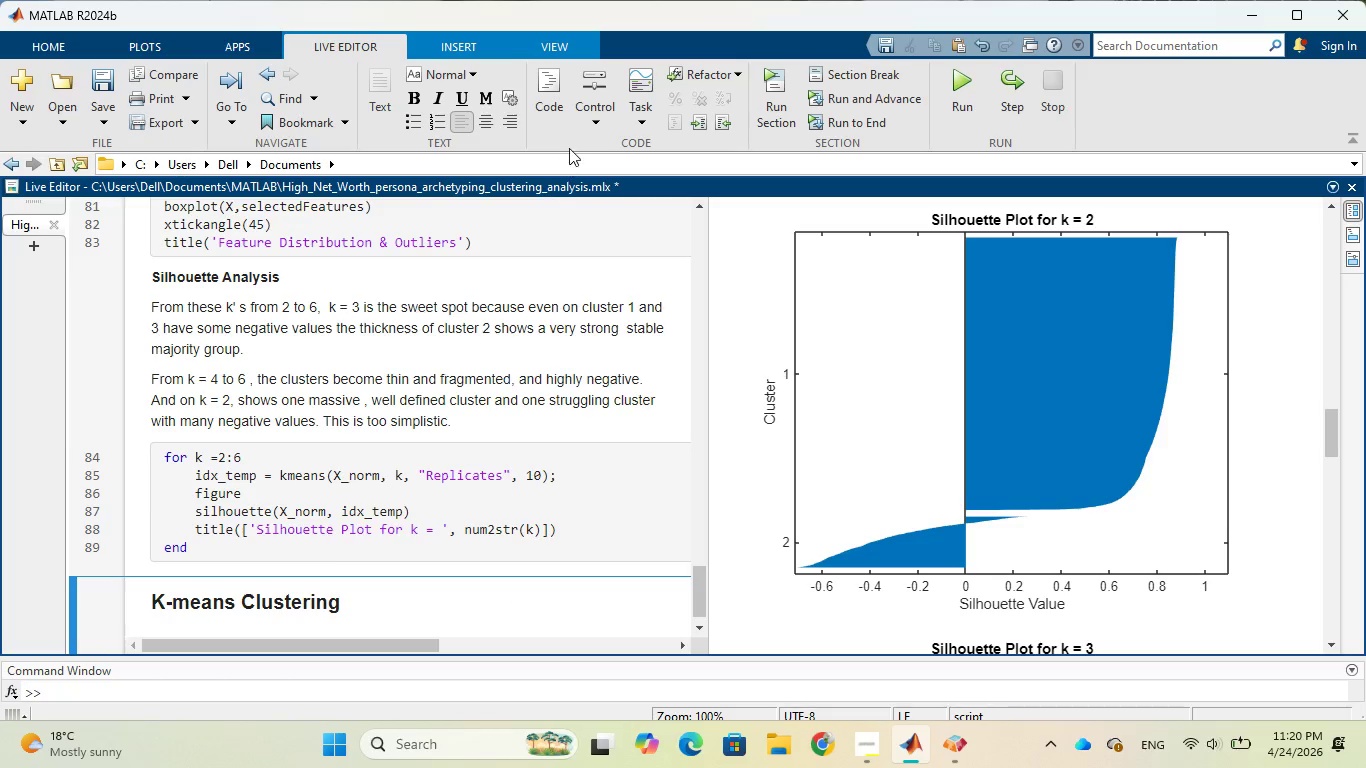 
left_click([543, 76])
 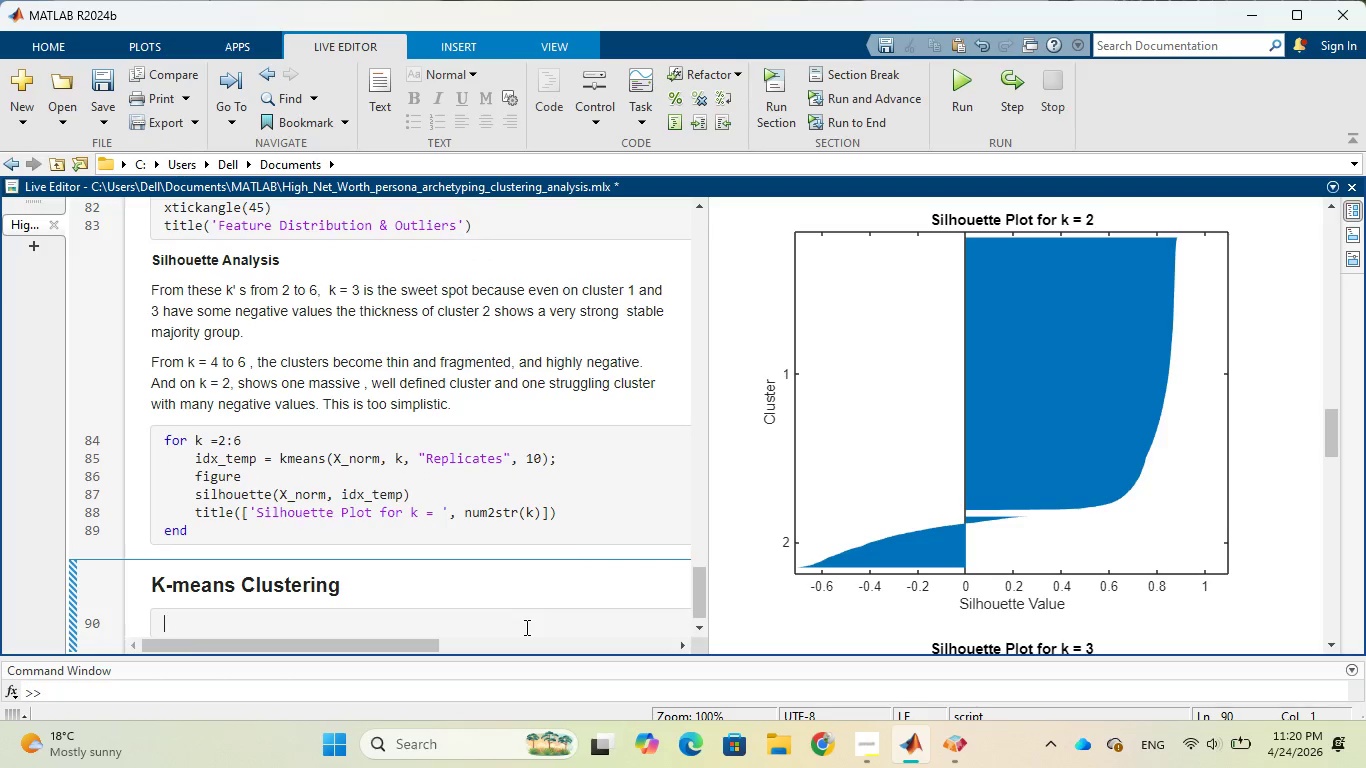 
wait(11.14)
 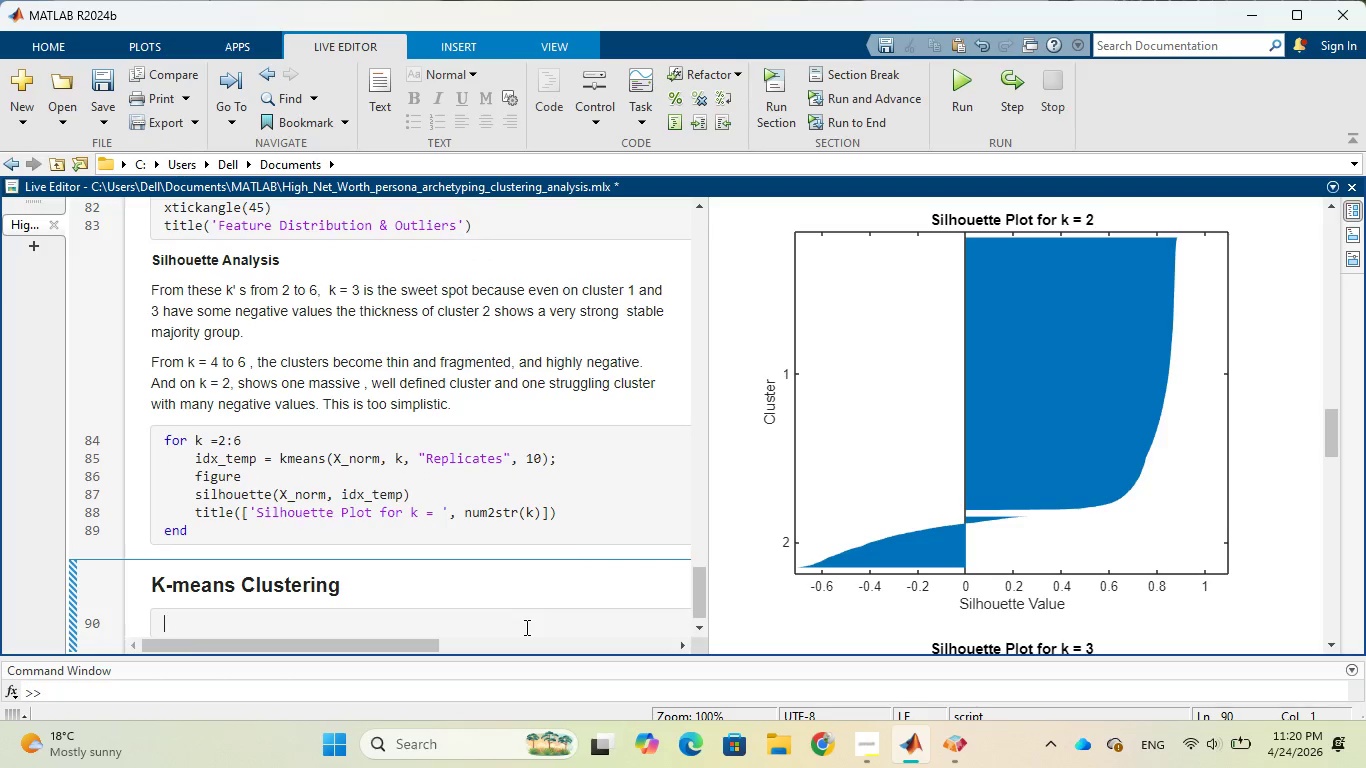 
key(K)
 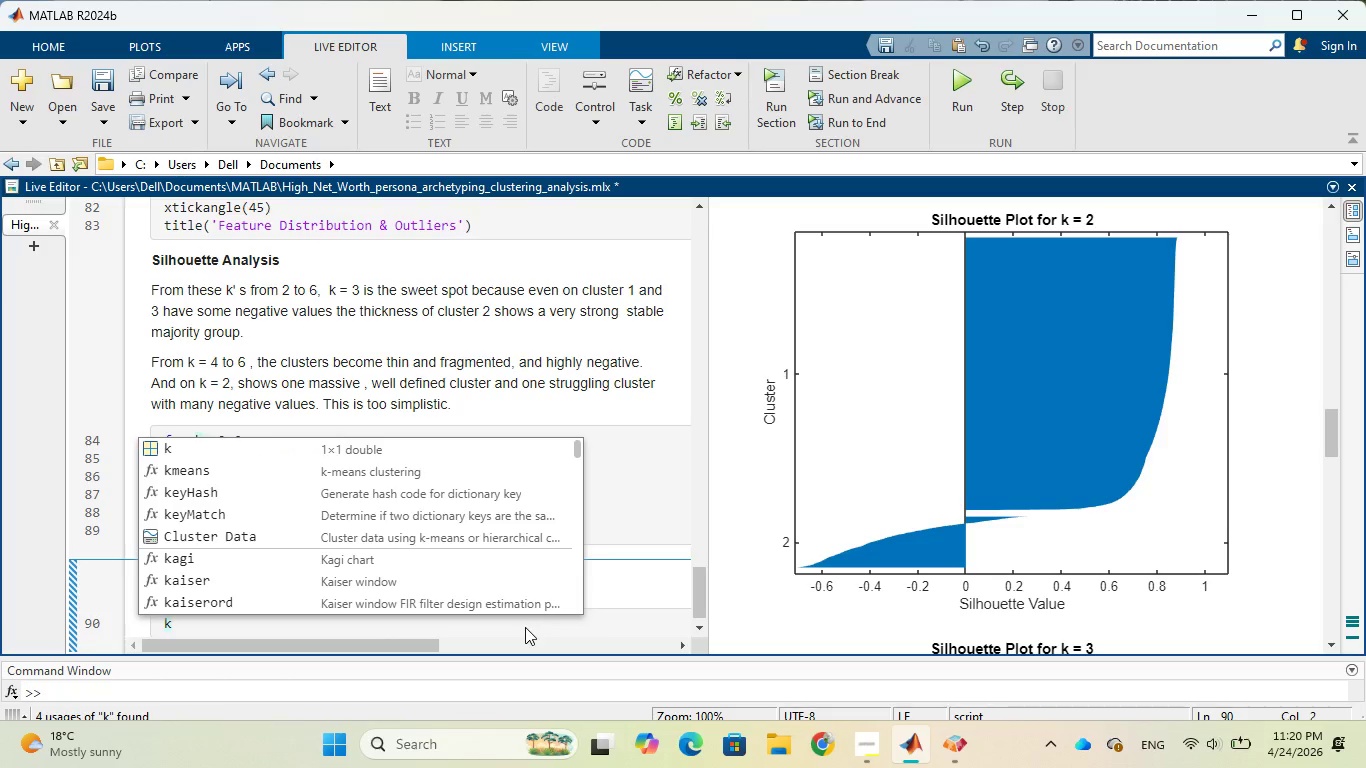 
key(Equal)
 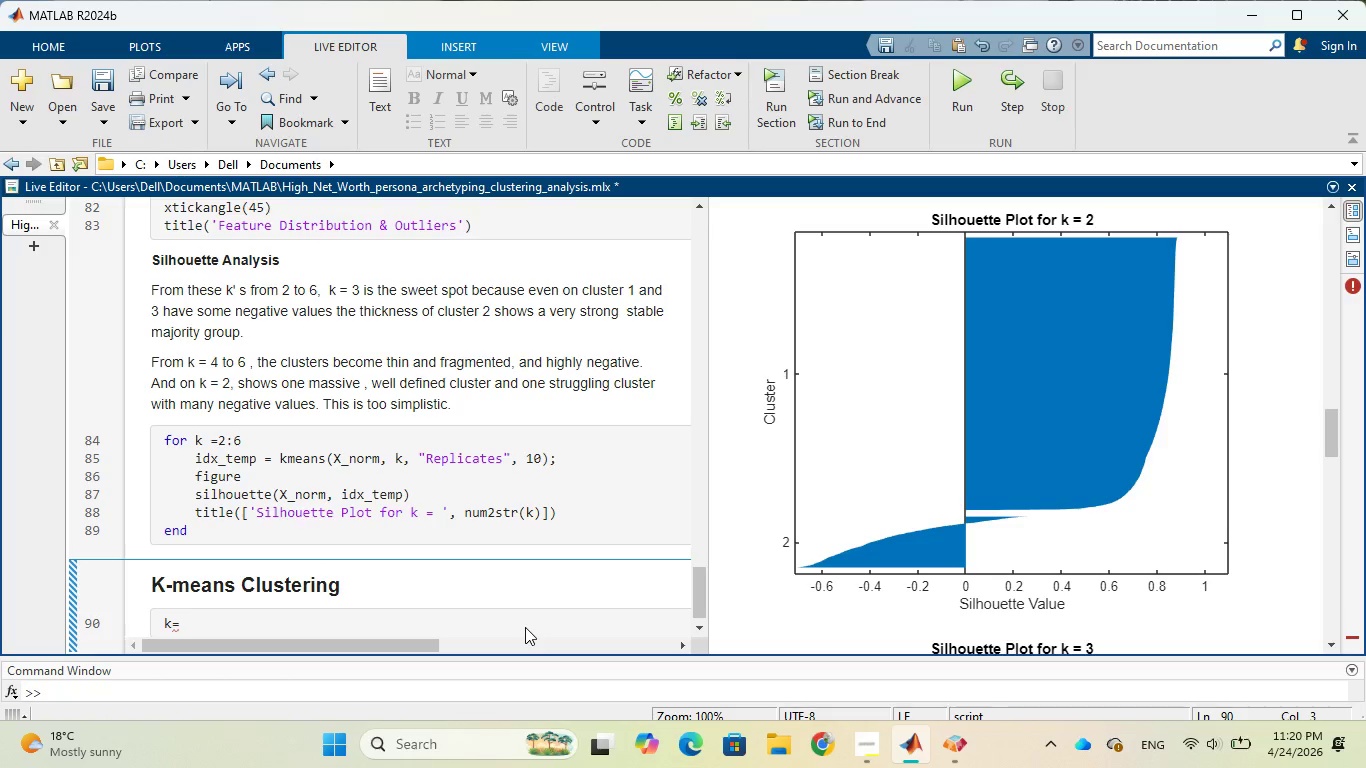 
key(3)
 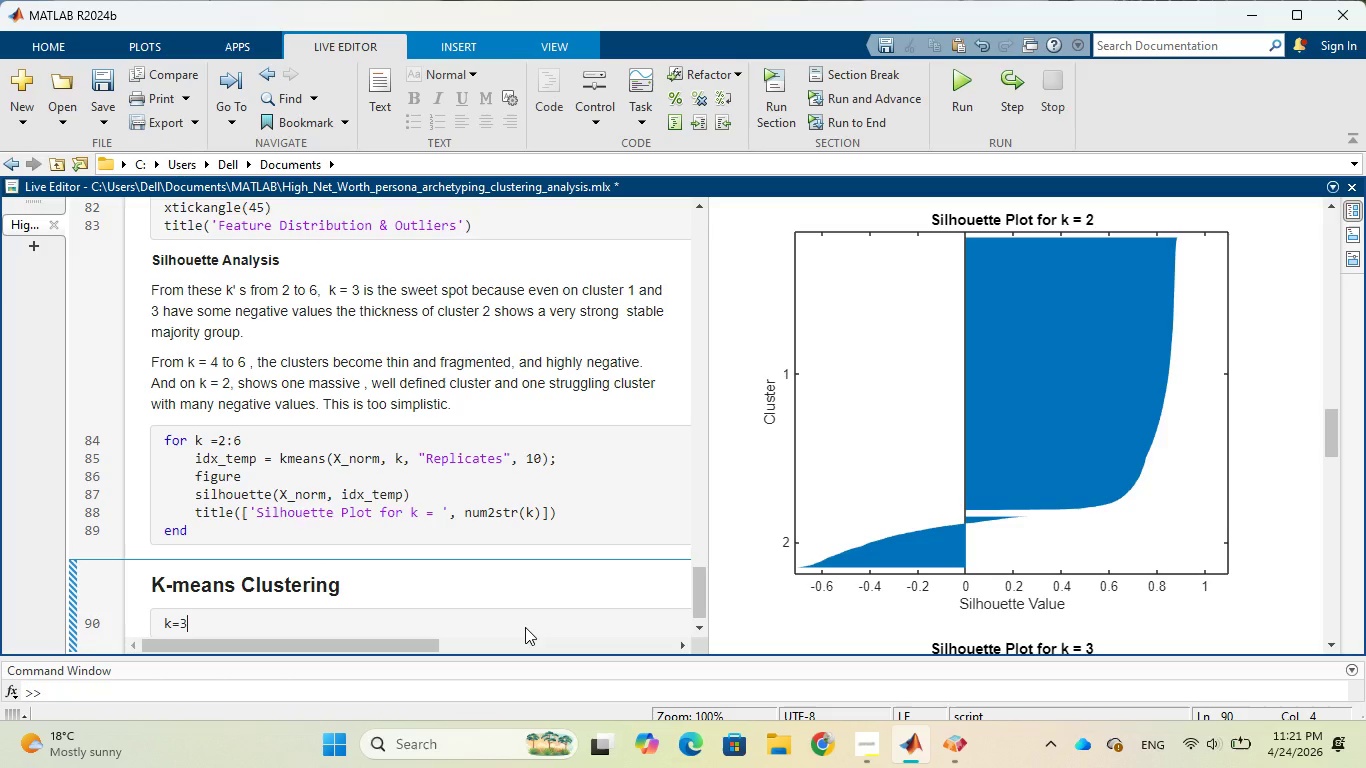 
type( % from silhouette)
 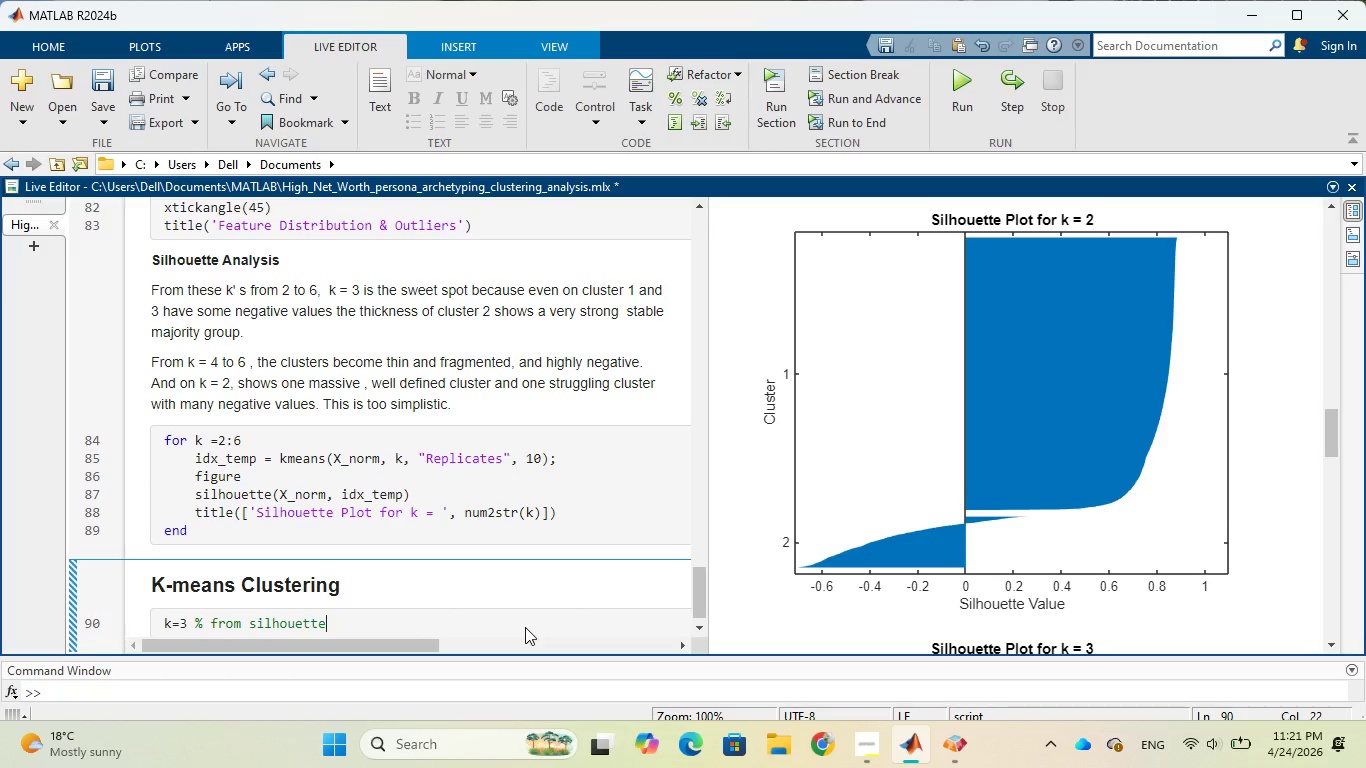 
key(Enter)
 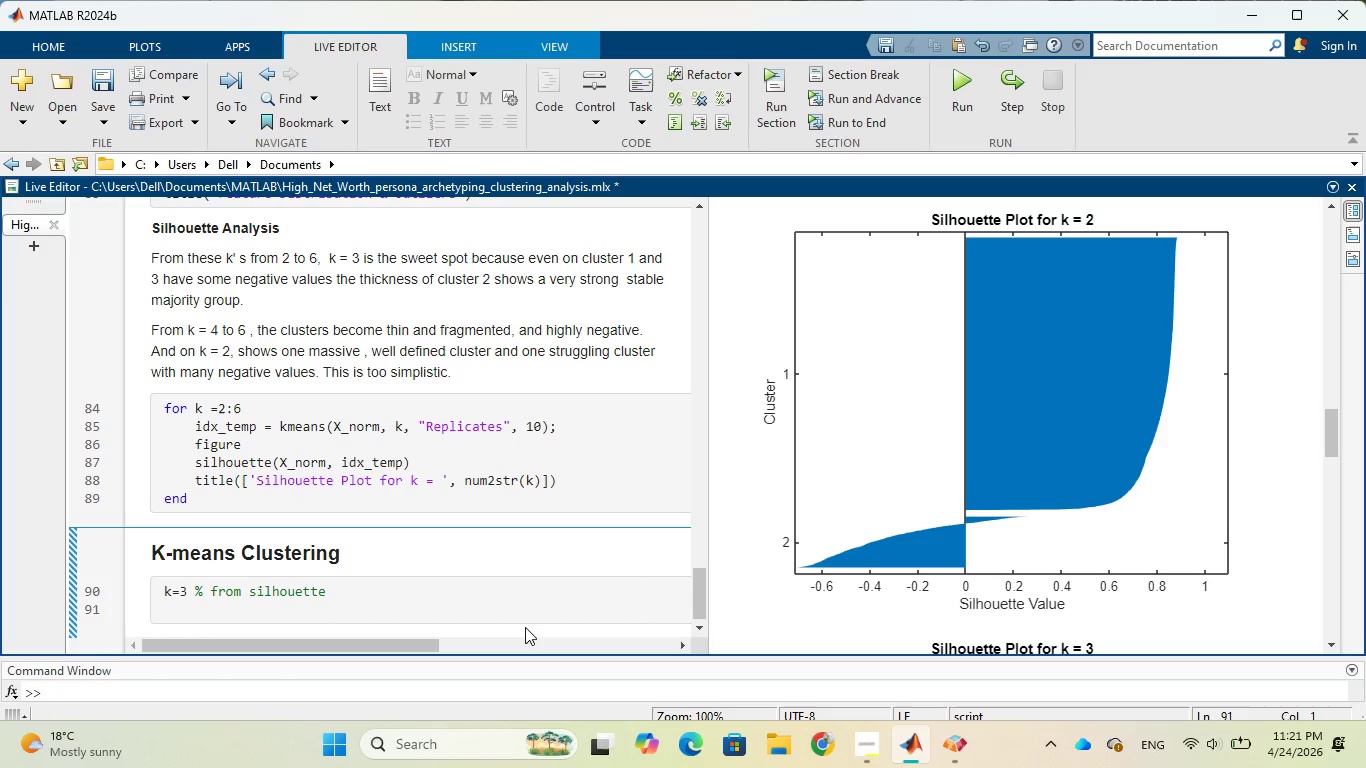 
wait(5.69)
 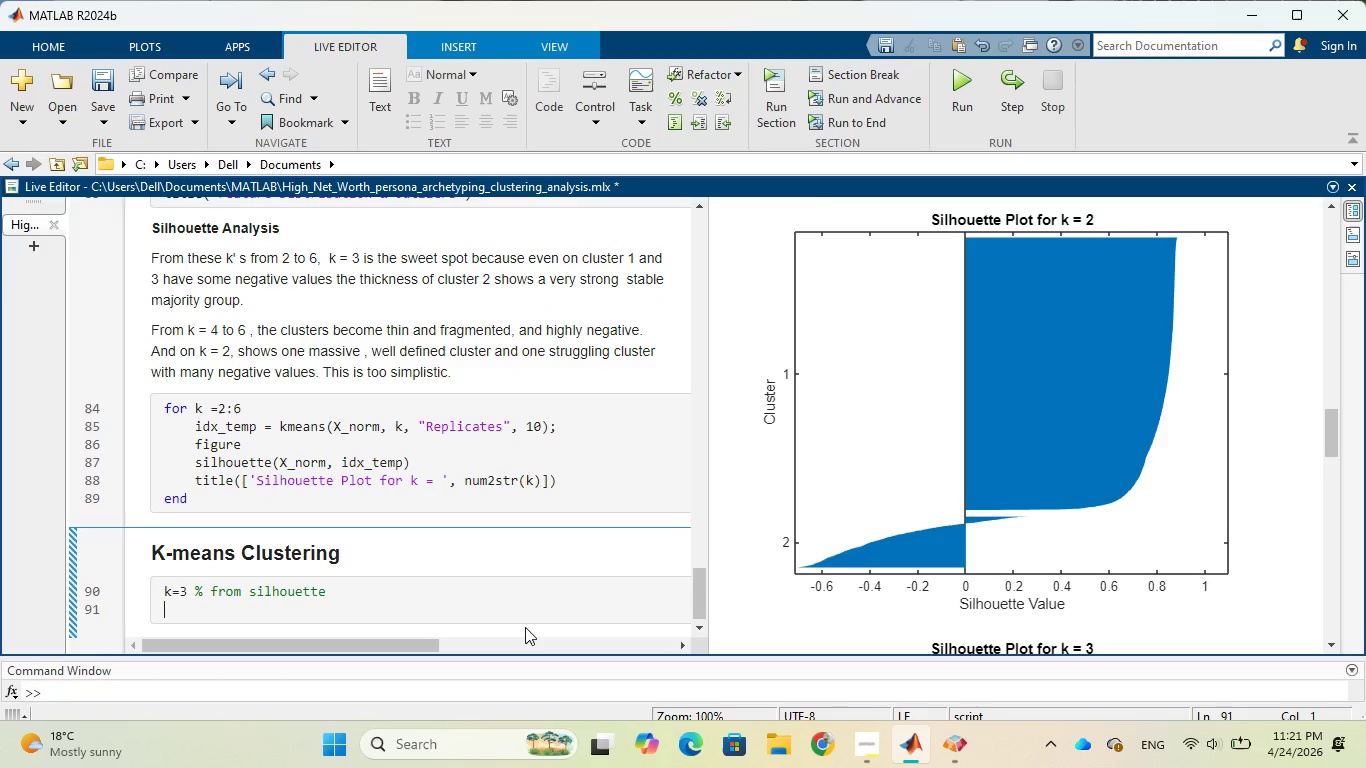 
type([id)
 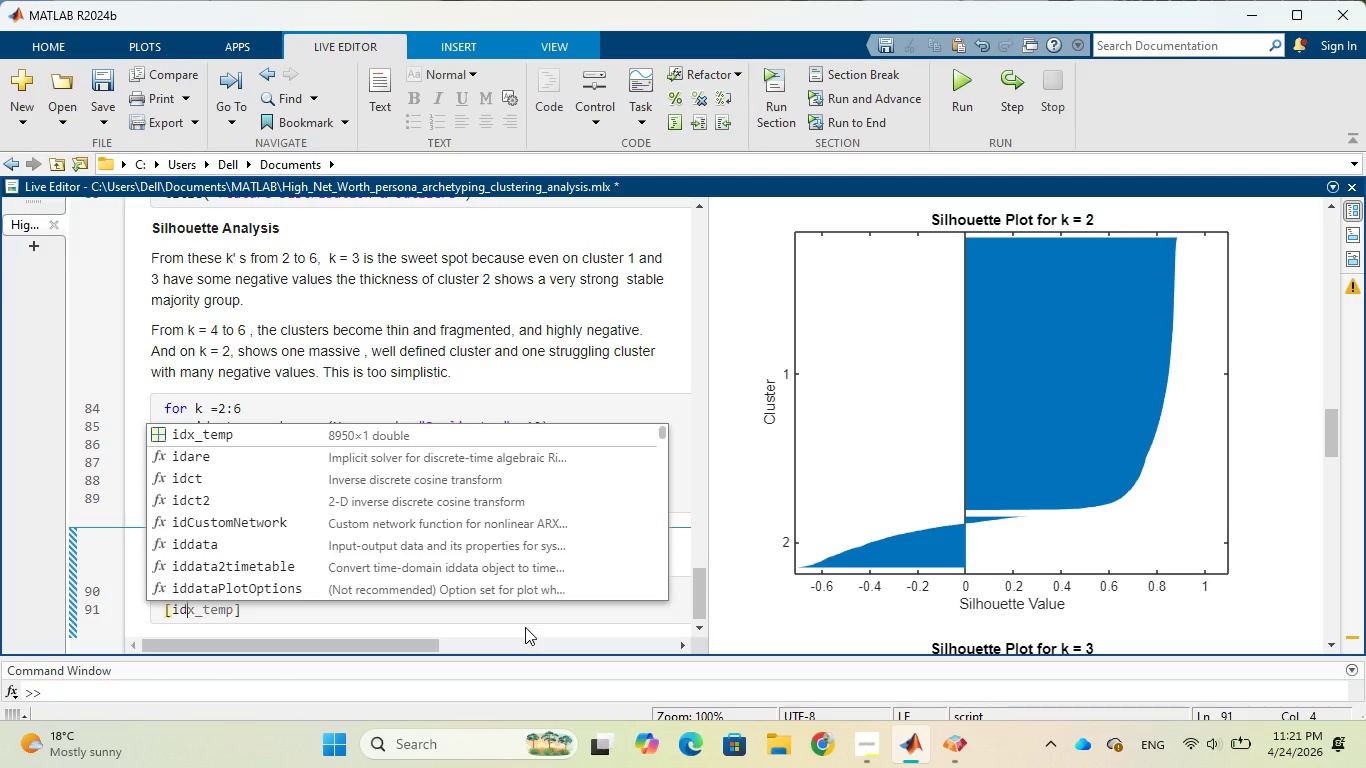 
hold_key(key=X, duration=0.33)
 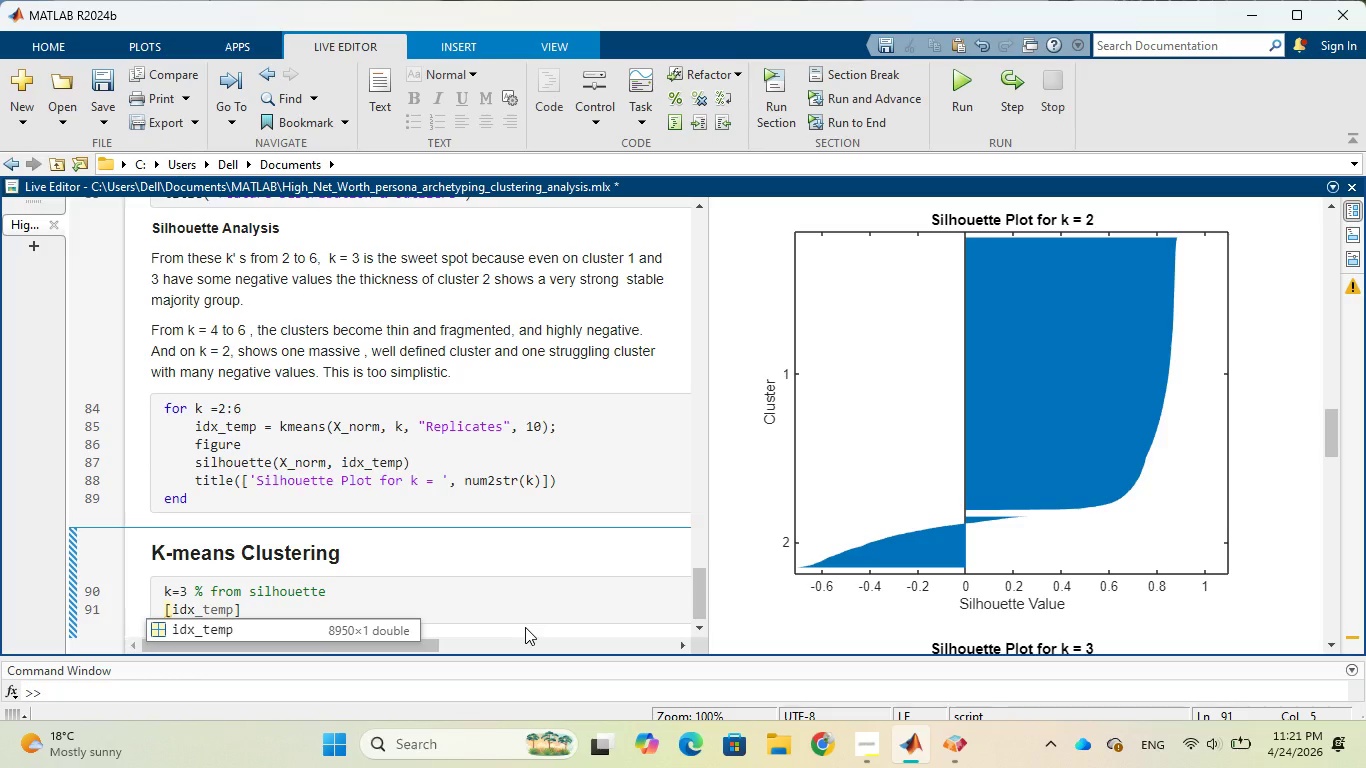 
key(Period)
 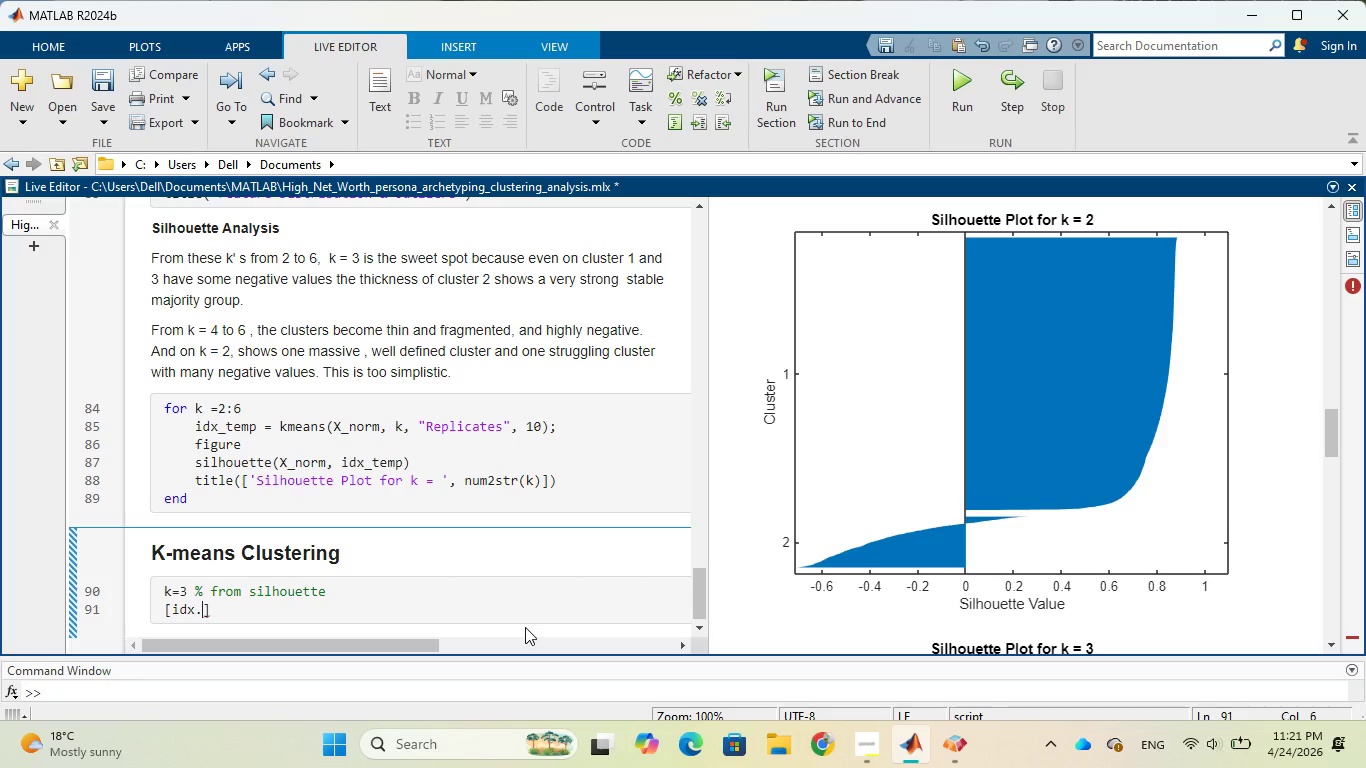 
key(Backspace)
 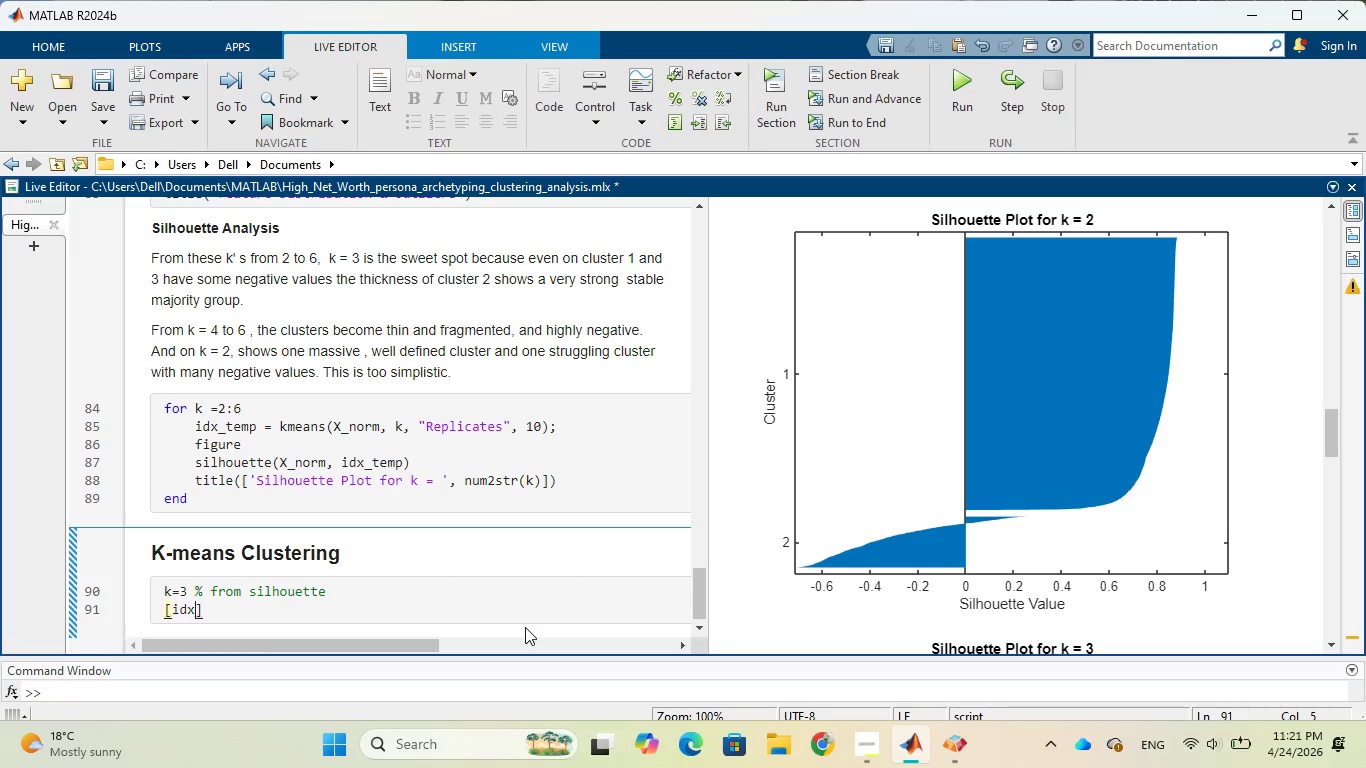 
key(Backspace)
 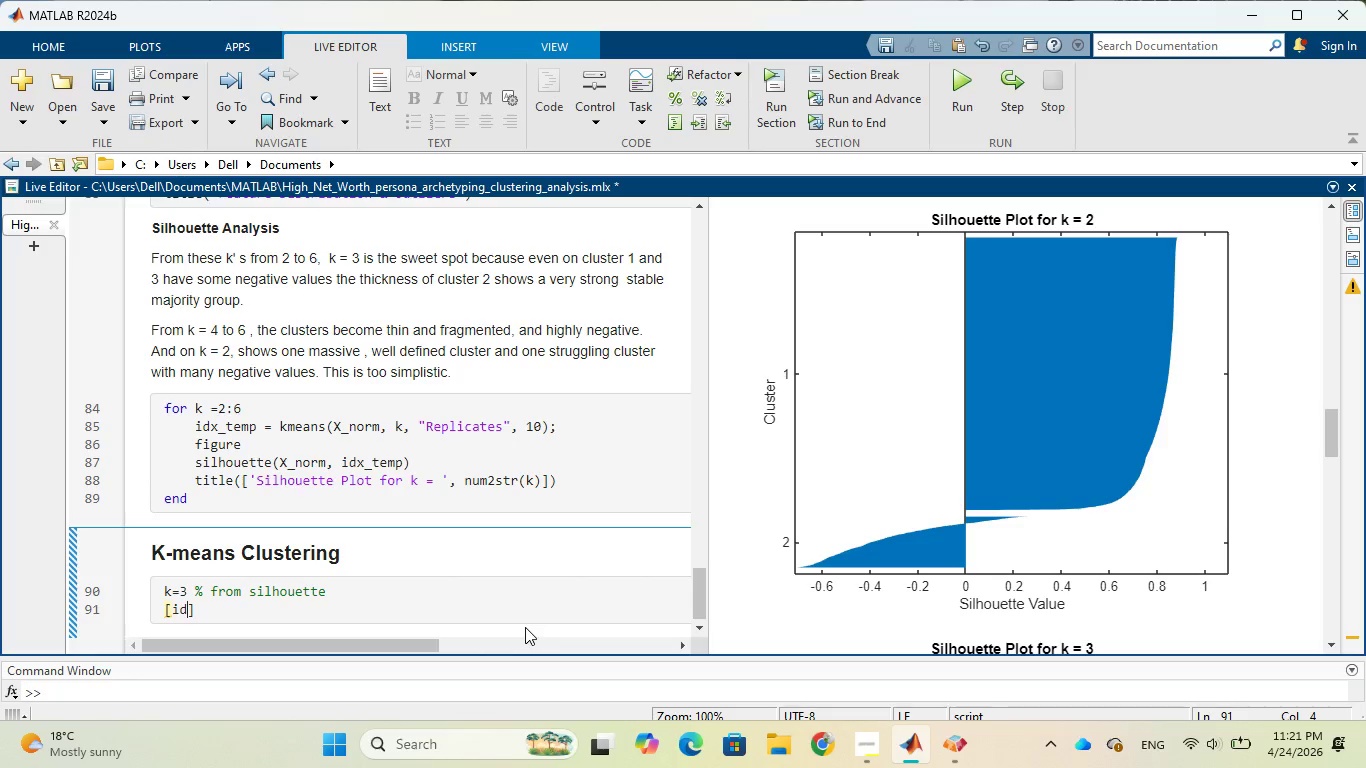 
key(X)
 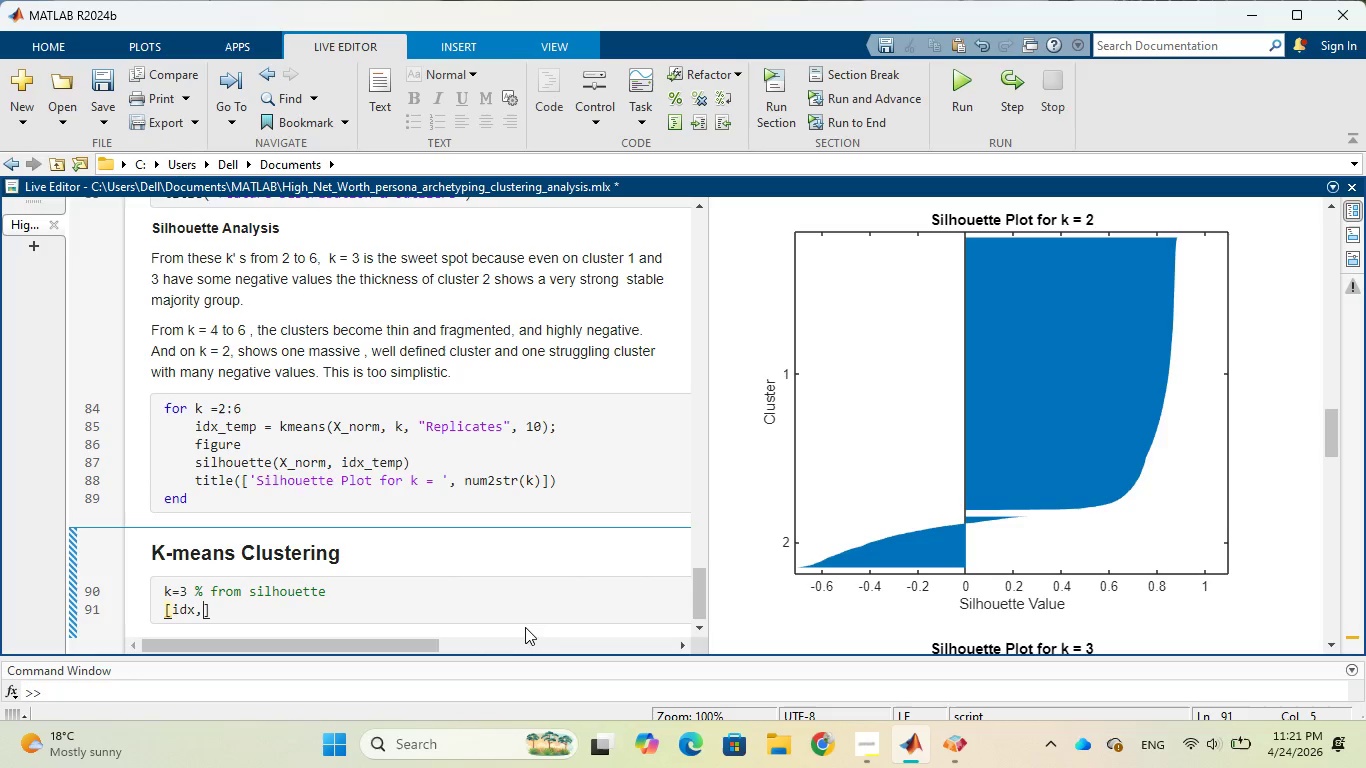 
key(Comma)
 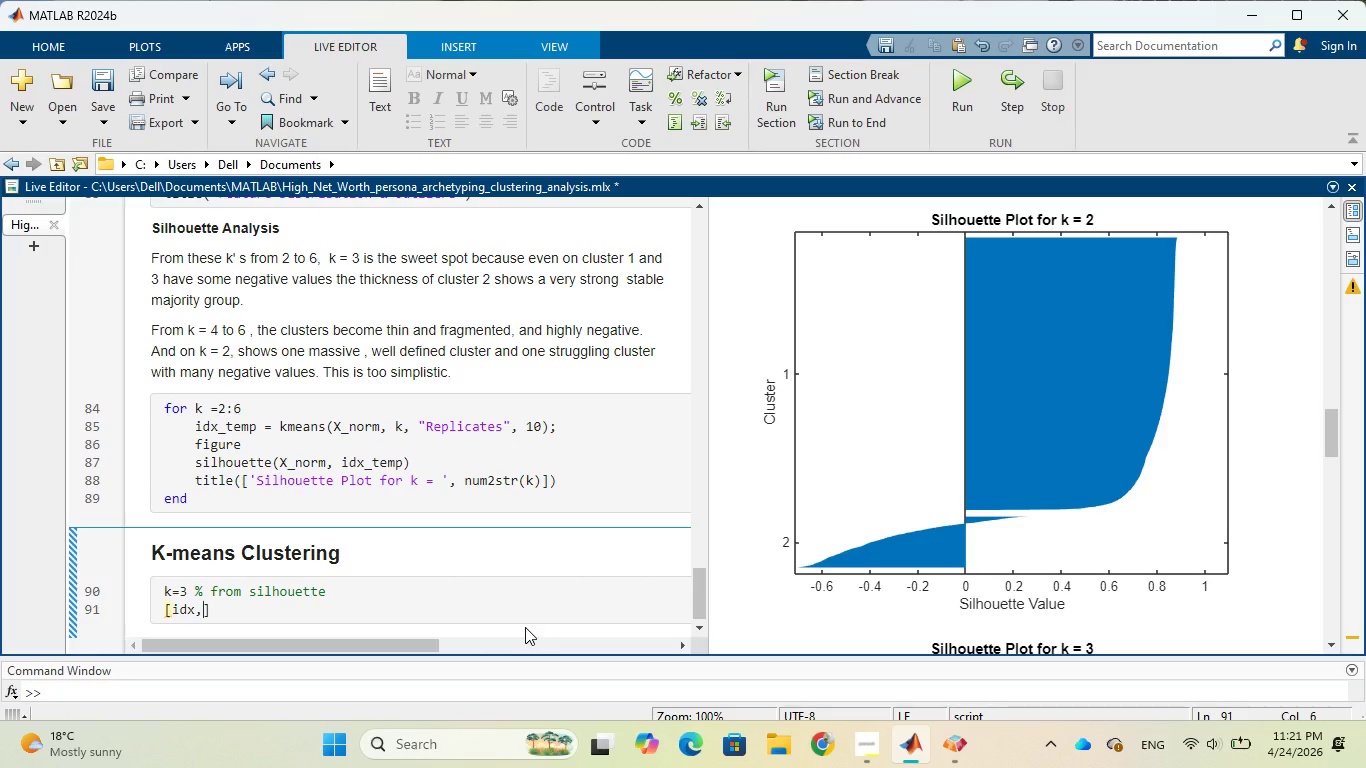 
key(Space)
 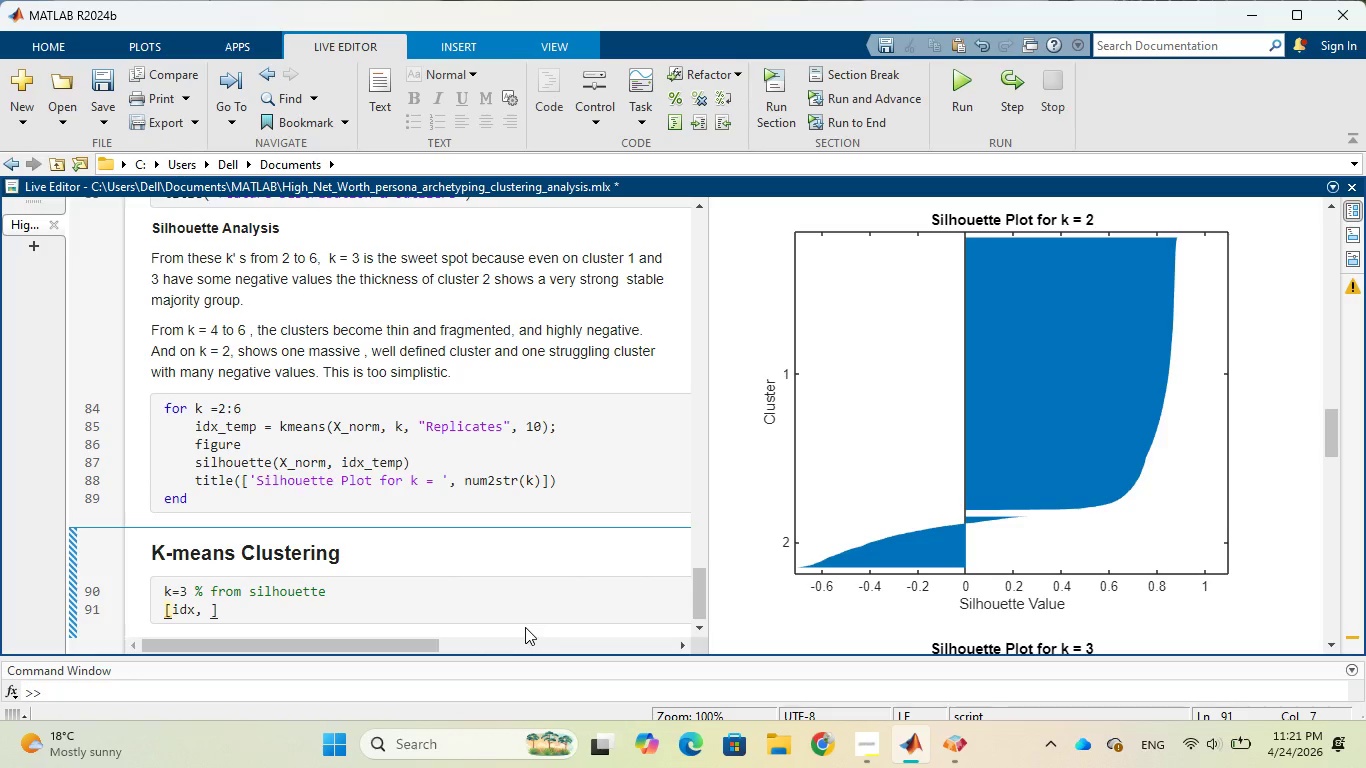 
key(CapsLock)
 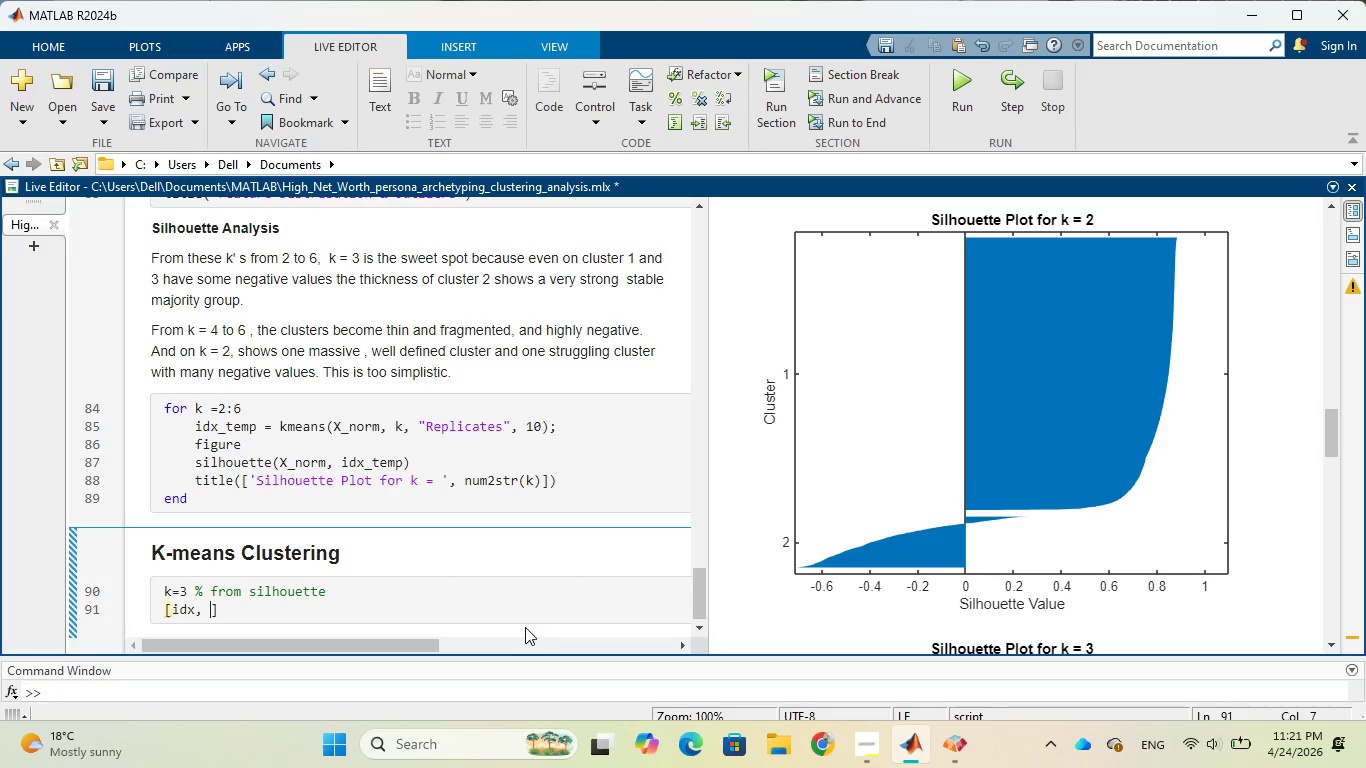 
key(C)
 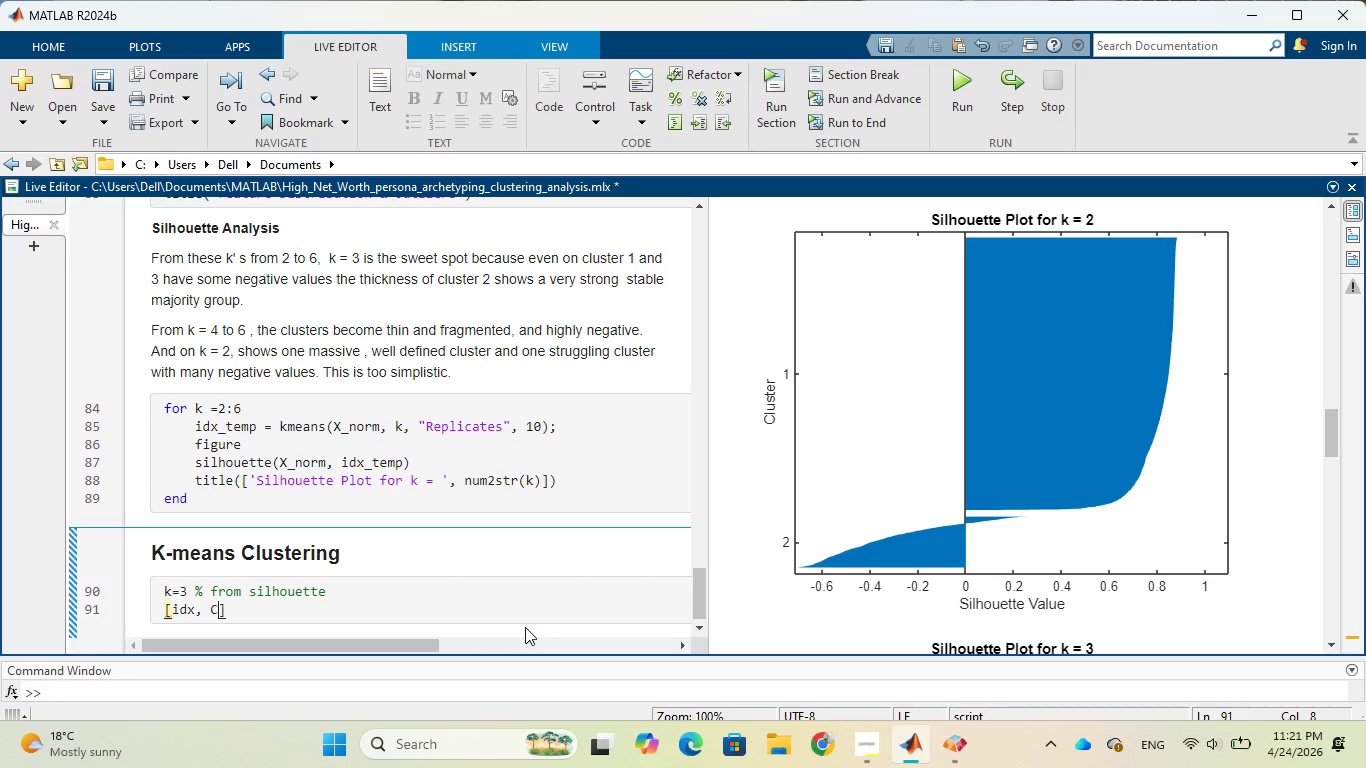 
key(CapsLock)
 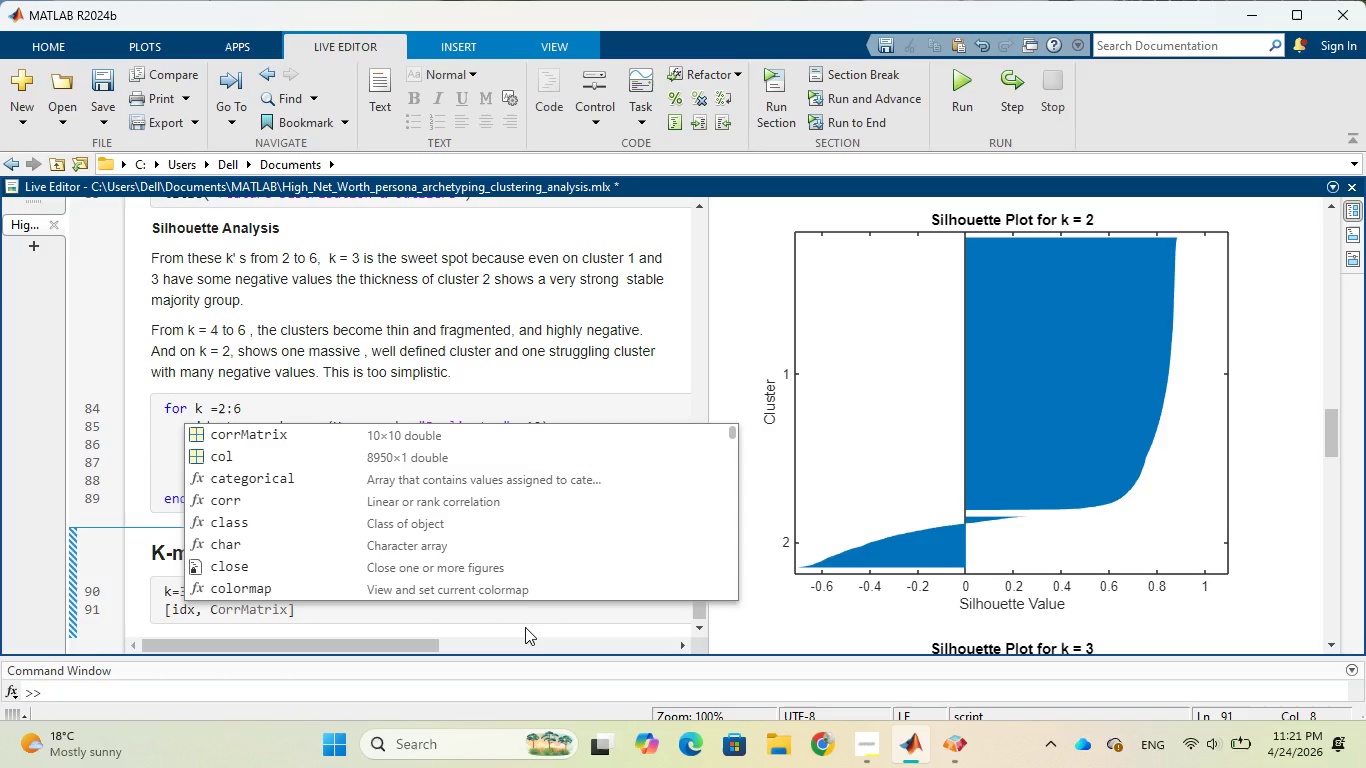 
wait(6.59)
 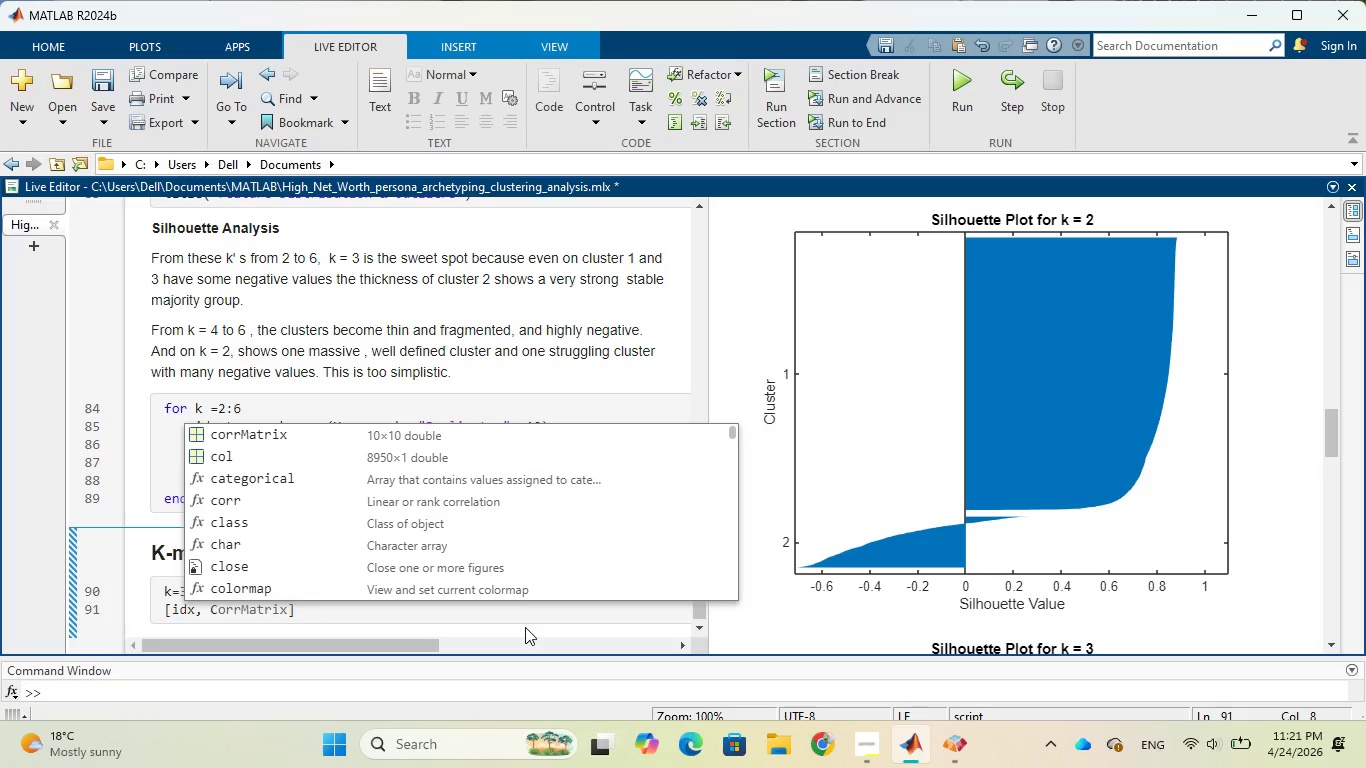 
type(] = kmeans)
 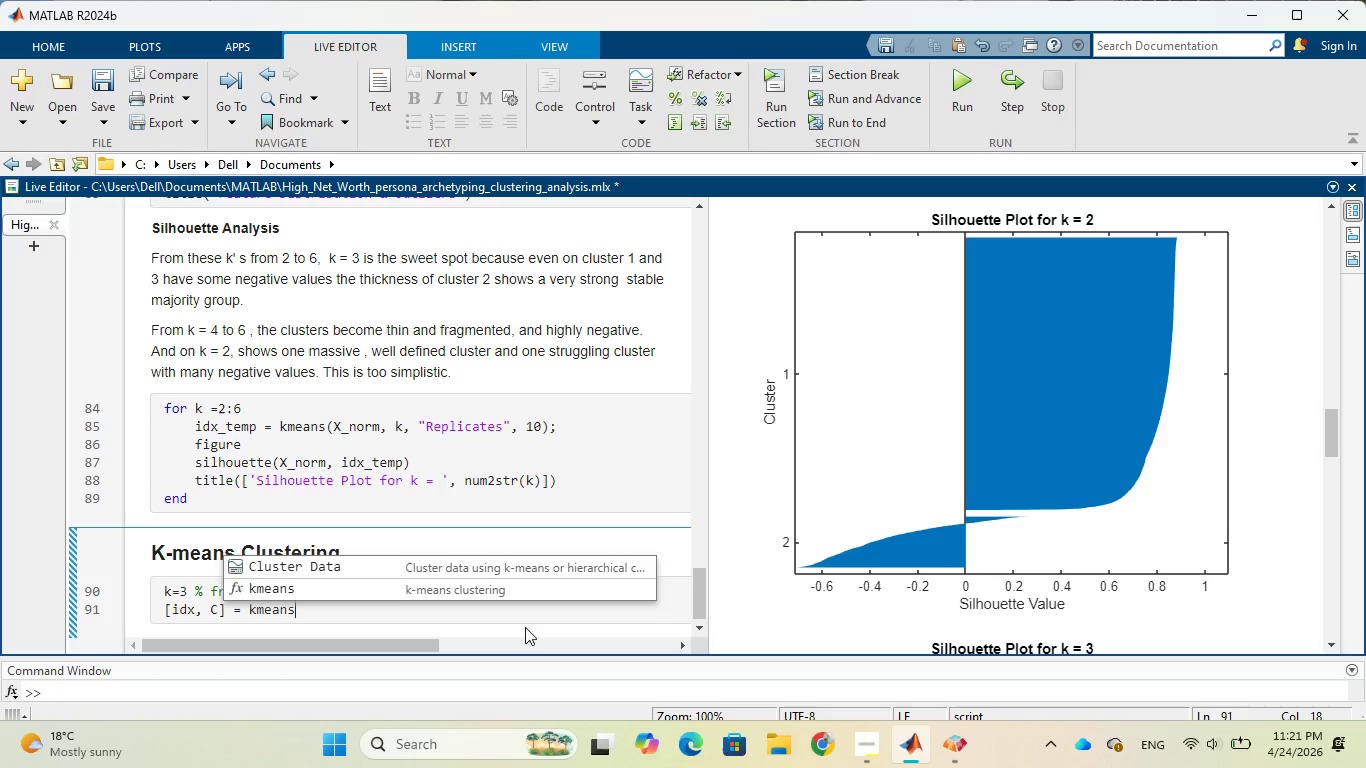 
wait(5.86)
 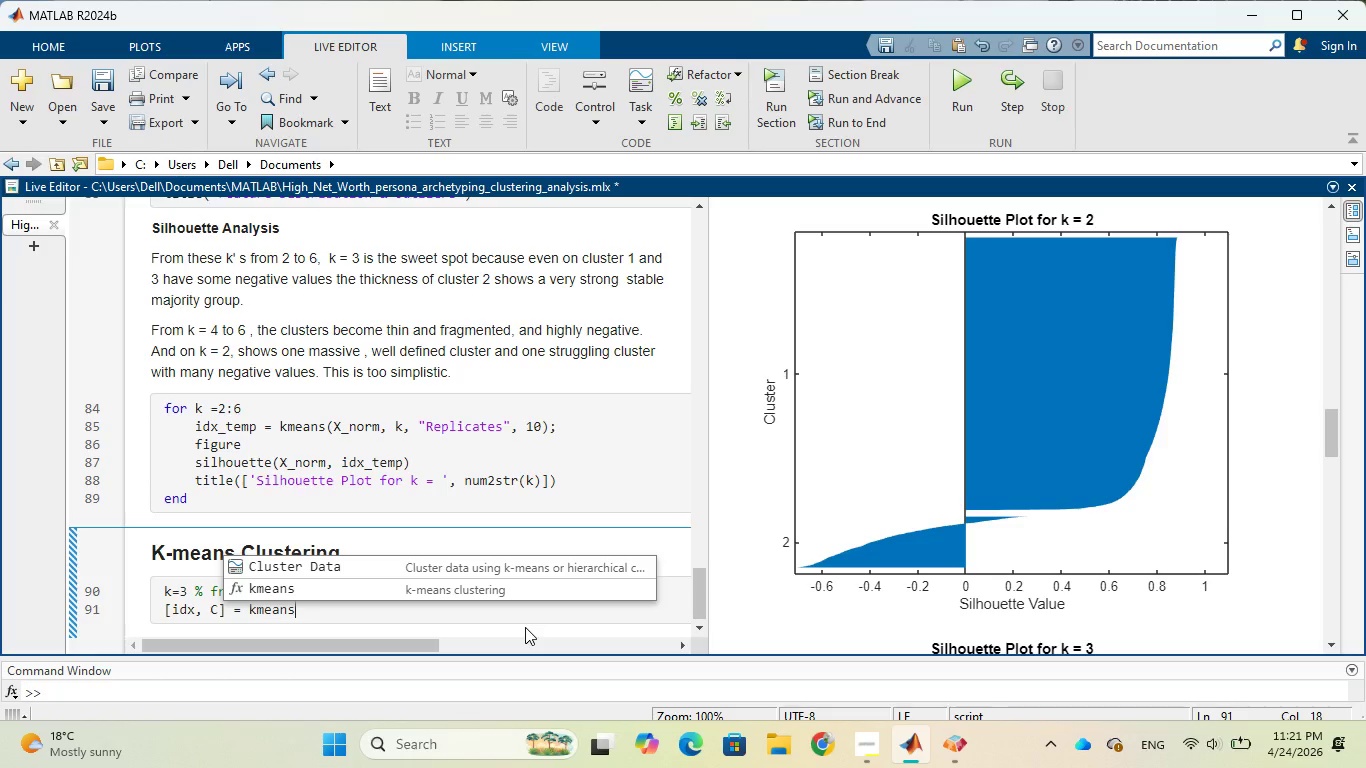 
key(Shift+9)
 